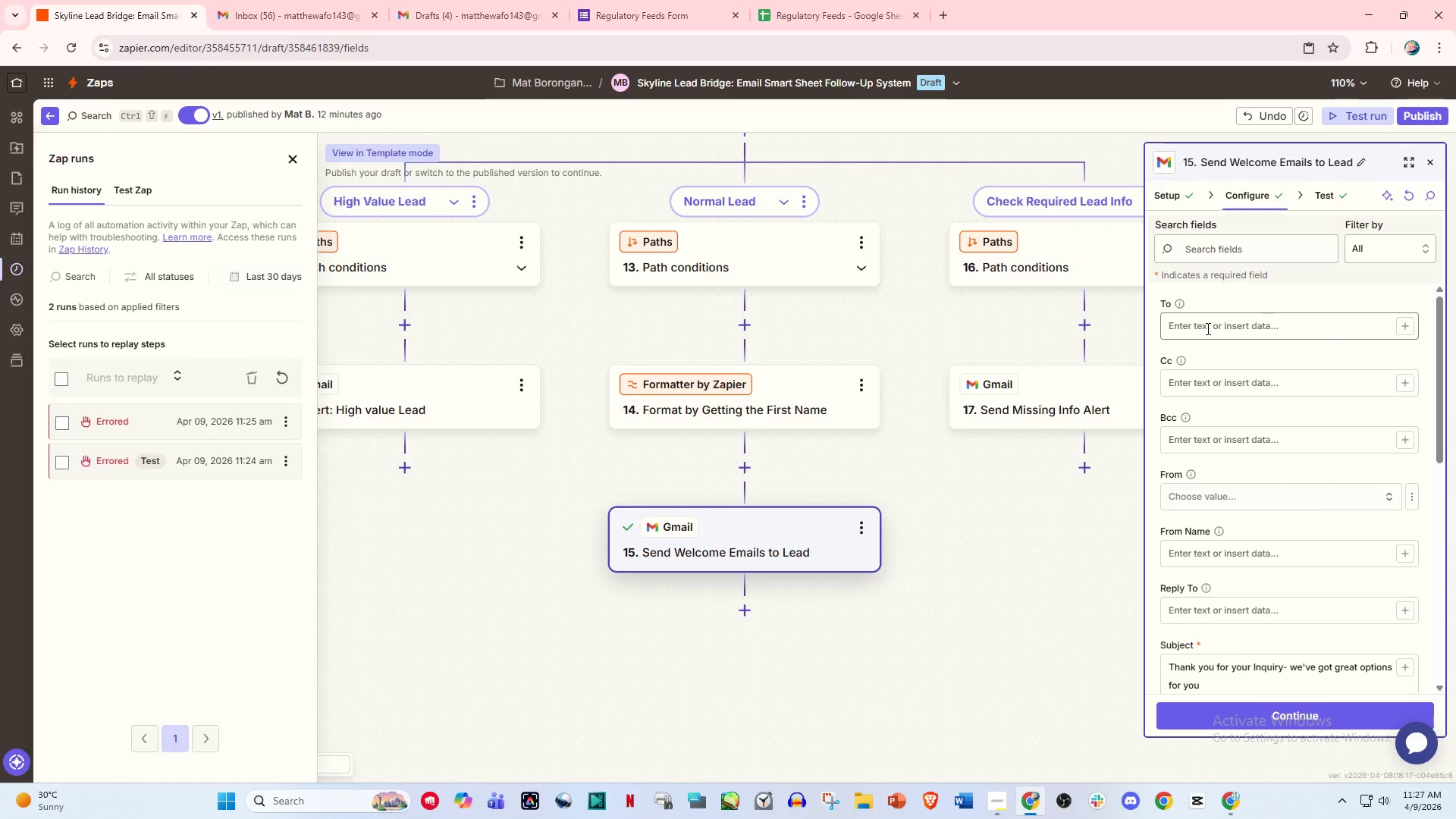 
key(Slash)
 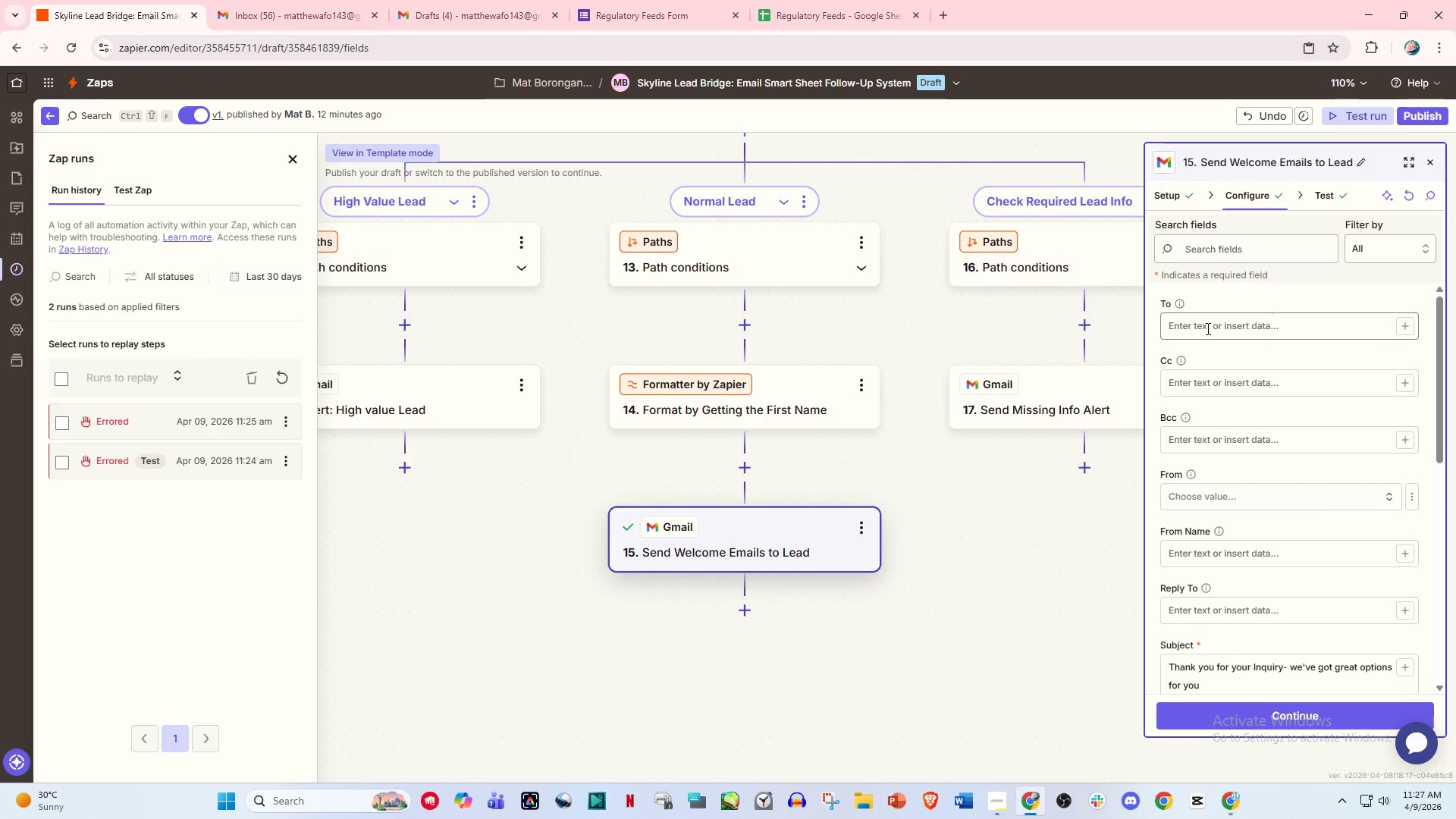 
left_click([1207, 328])
 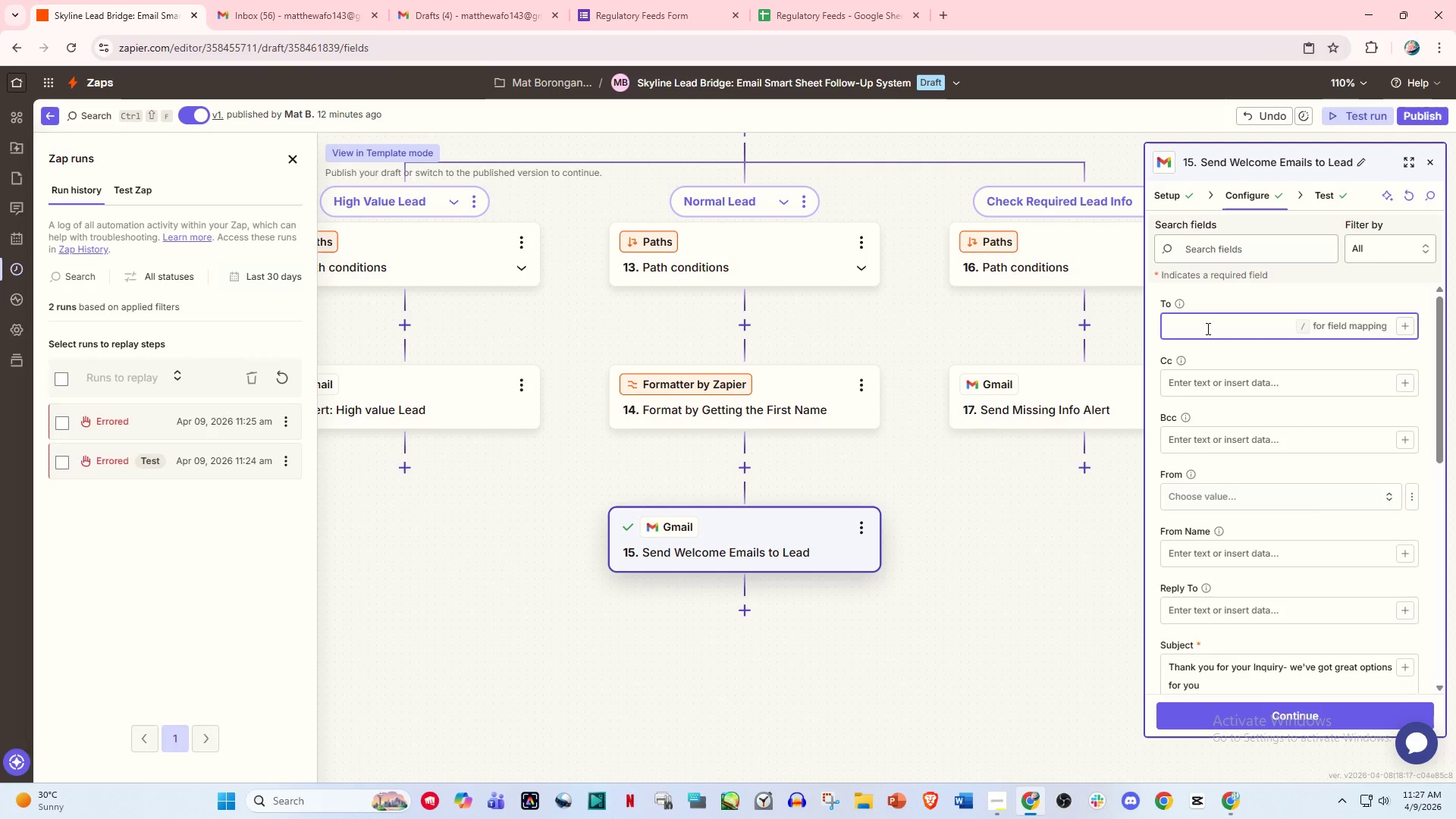 
key(Slash)
 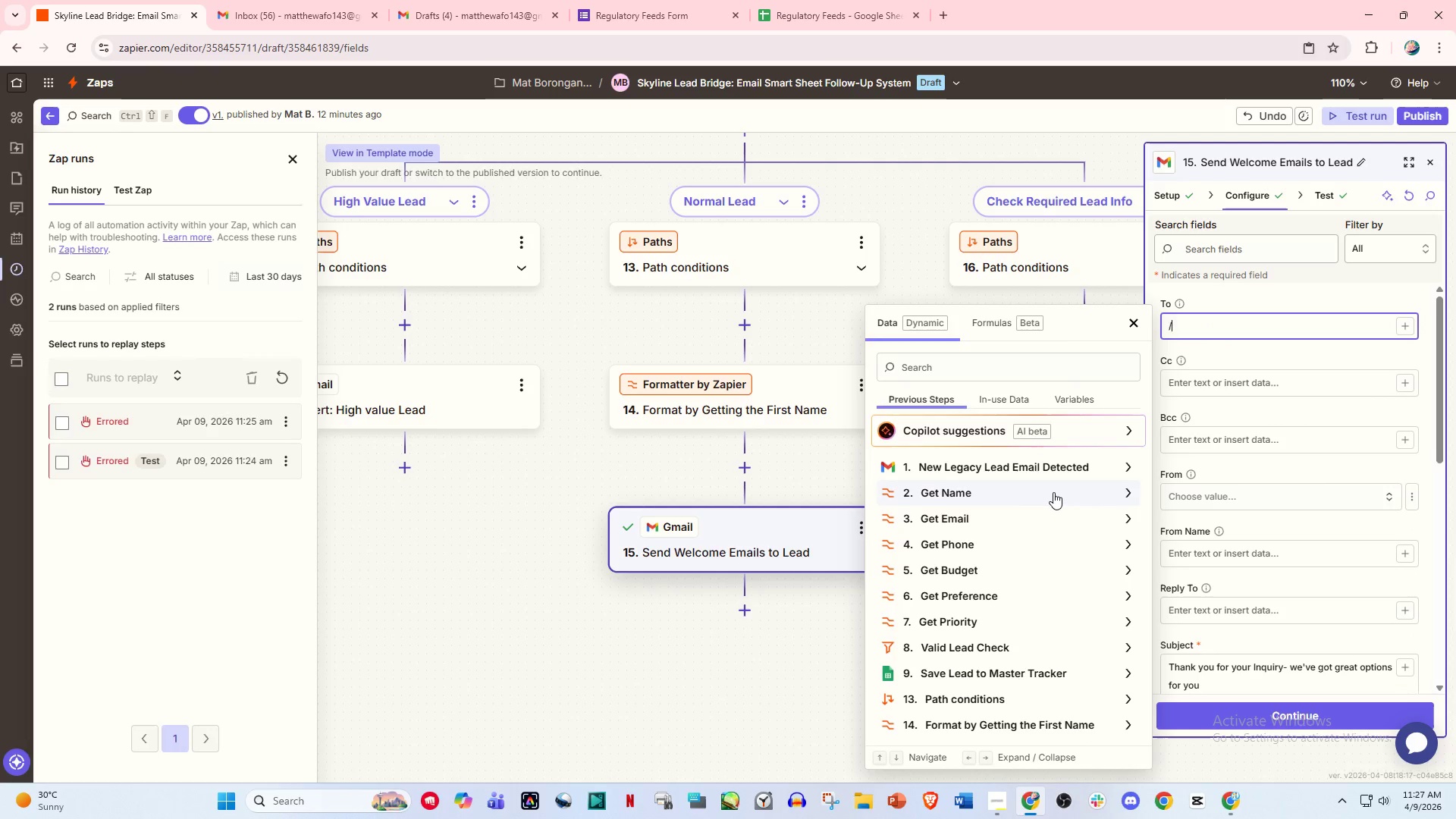 
left_click([1062, 471])
 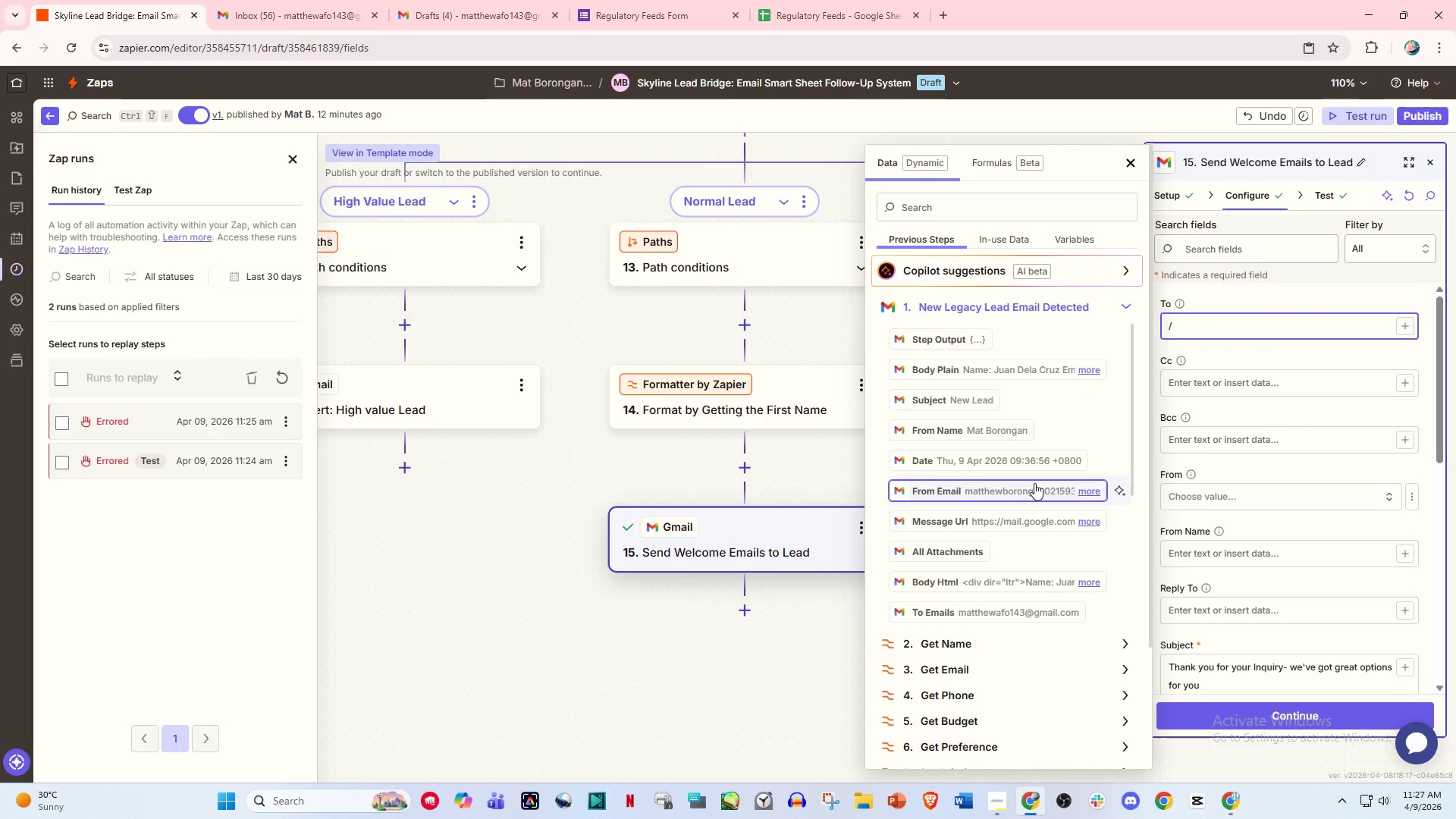 
left_click([1034, 484])
 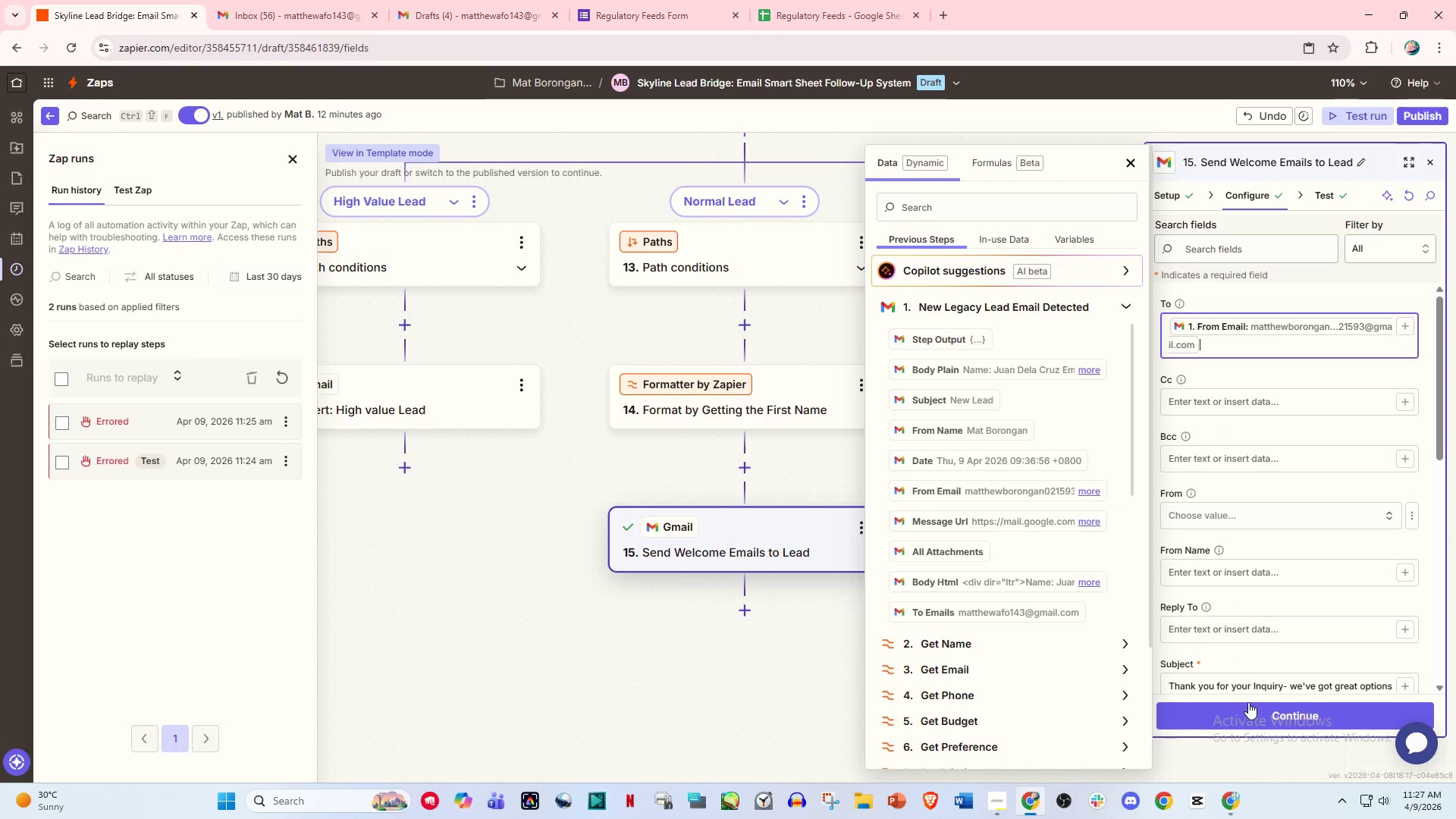 
left_click([1250, 707])
 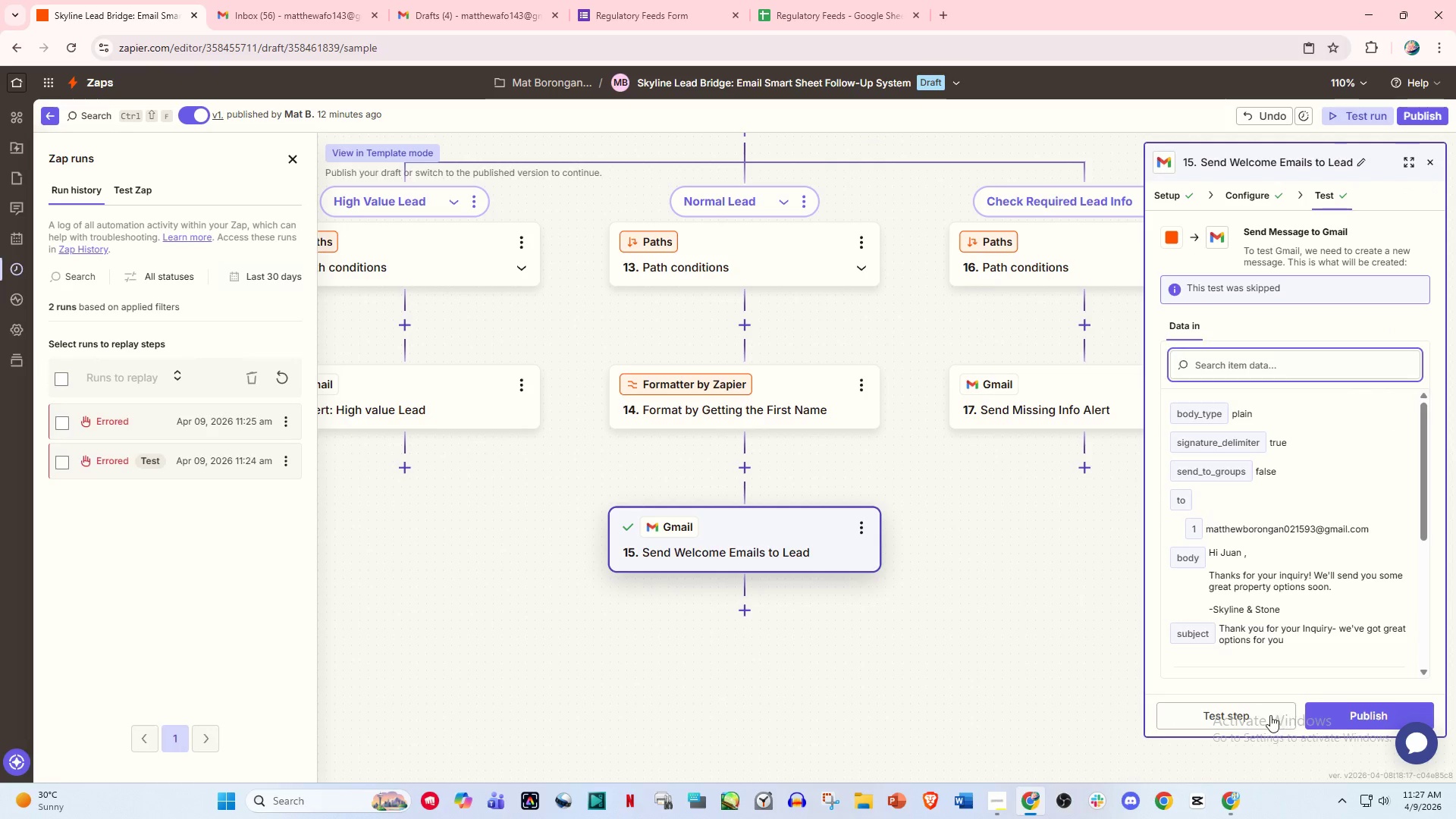 
left_click([1244, 713])
 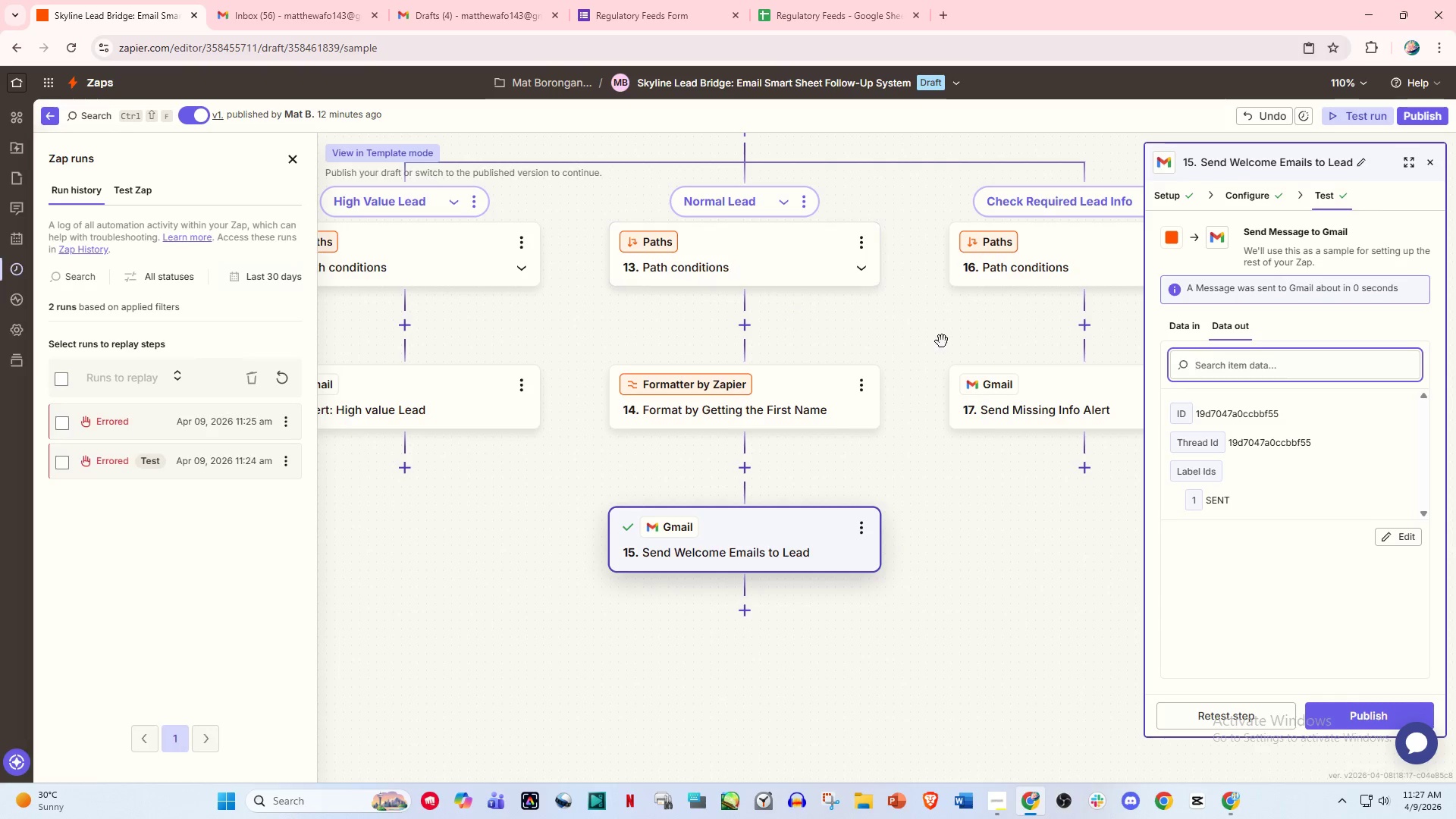 
wait(35.42)
 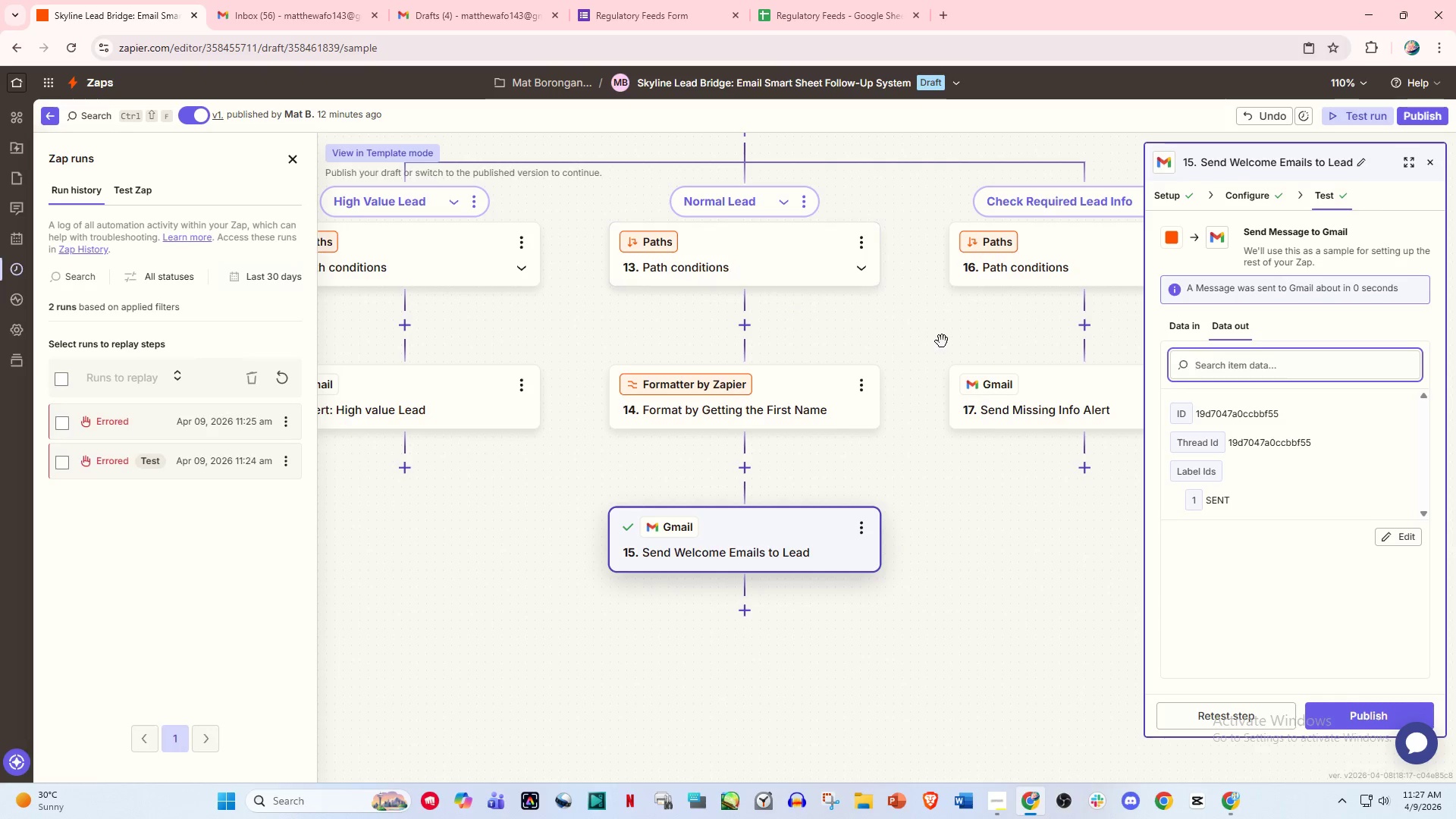 
left_click([300, 160])
 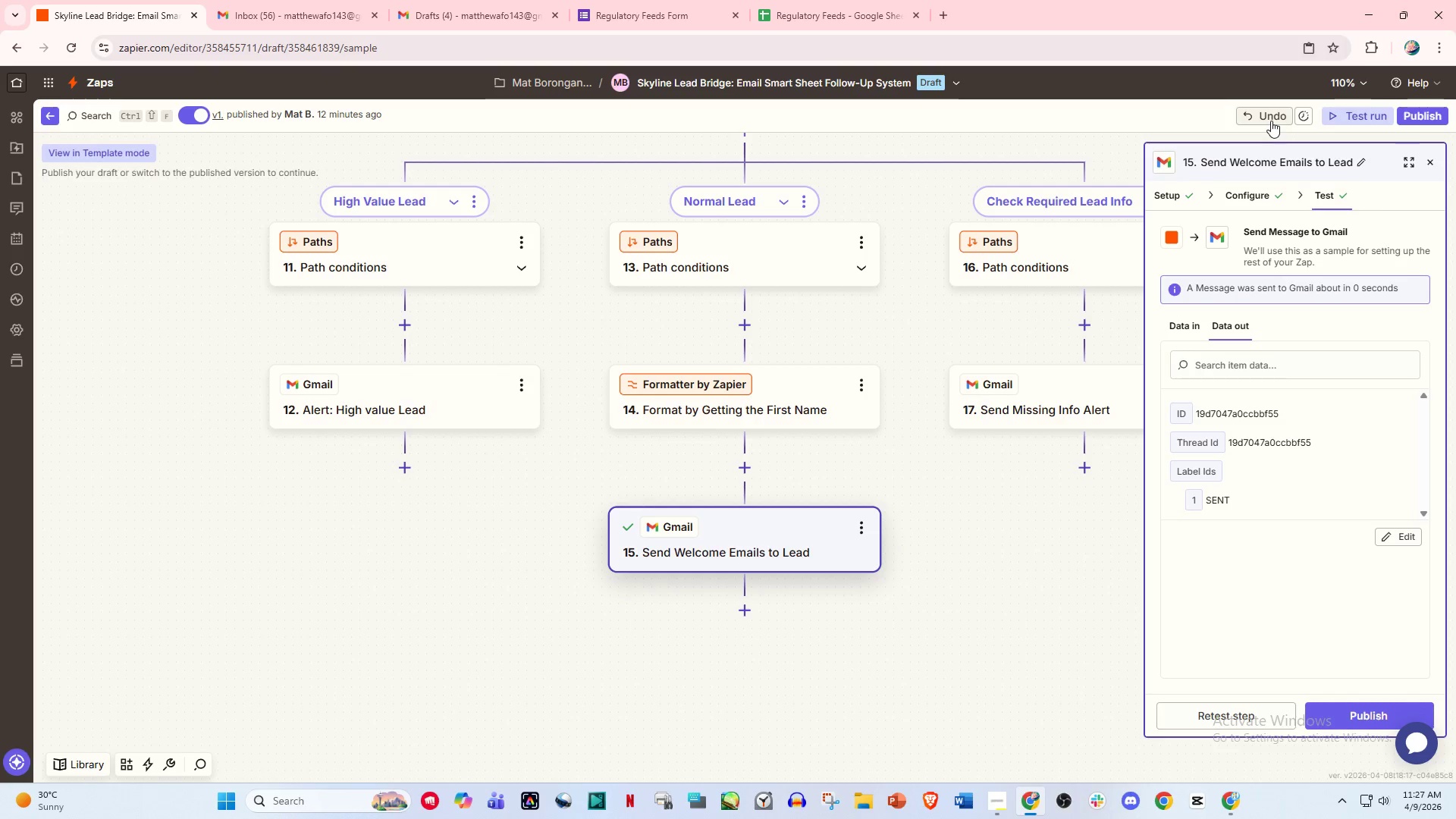 
left_click([1351, 116])
 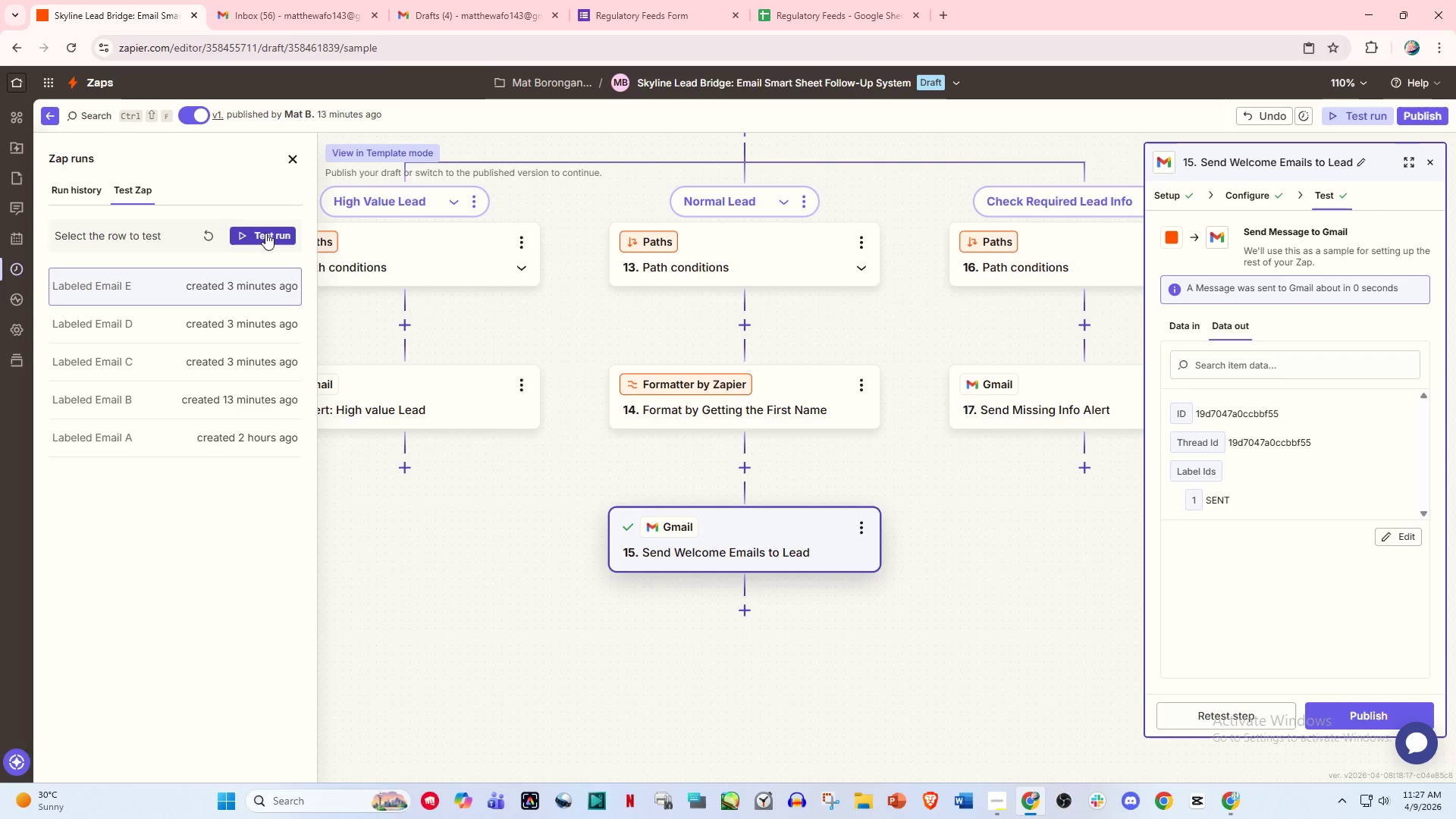 
left_click([265, 233])
 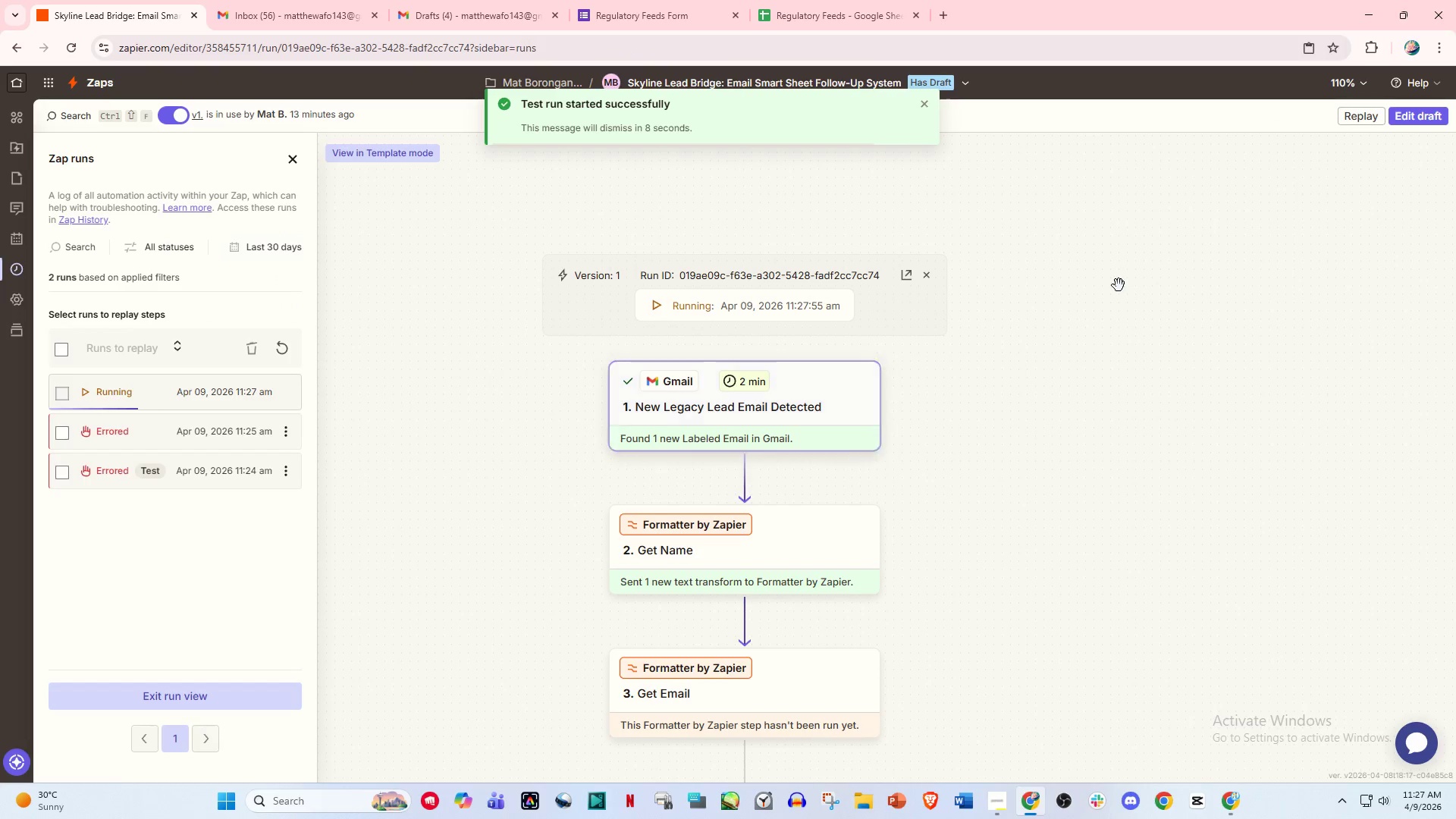 
wait(9.89)
 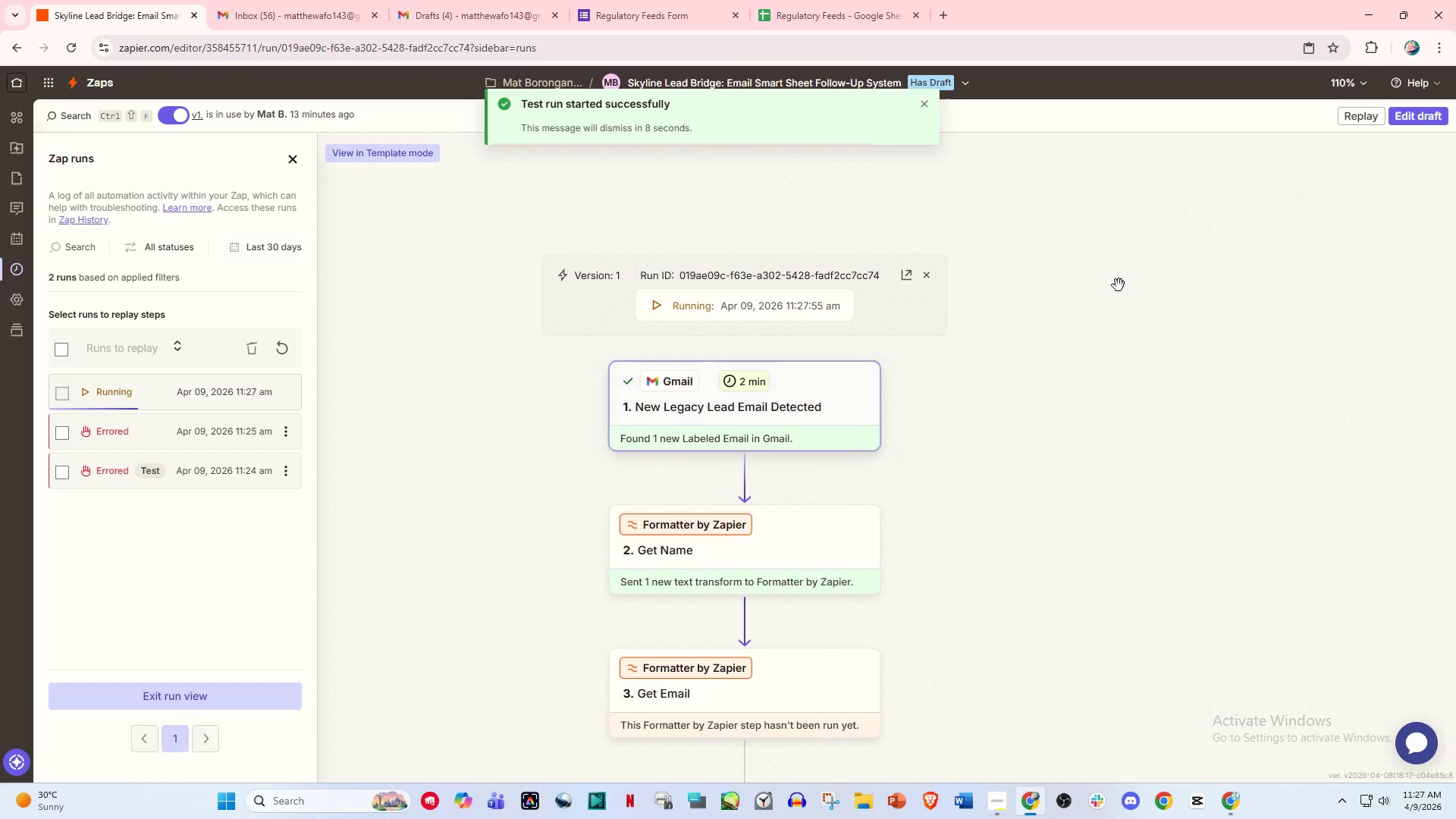 
scroll: coordinate [923, 475], scroll_direction: down, amount: 26.0
 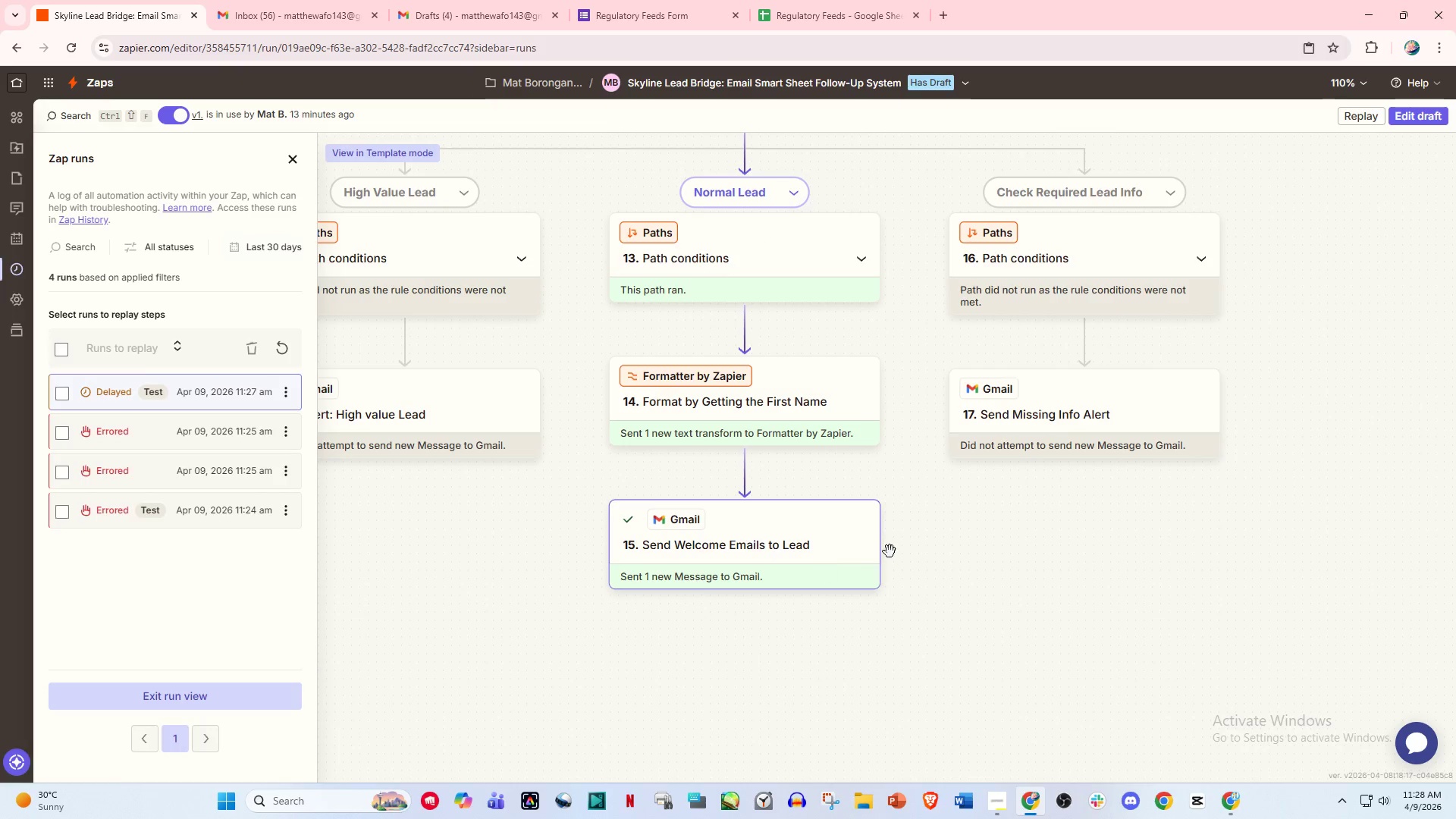 
mouse_move([709, 0])
 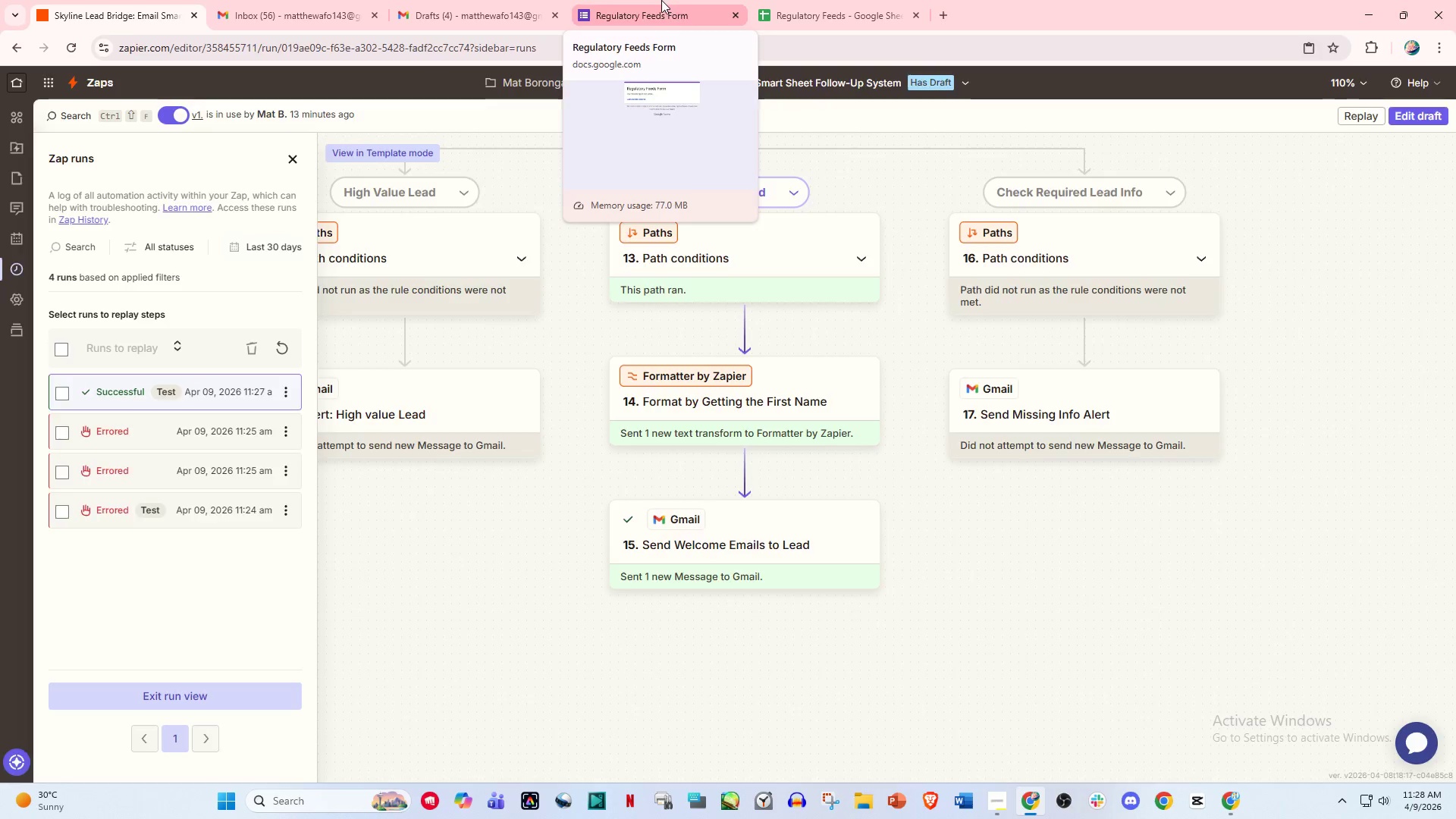 
left_click([661, 0])
 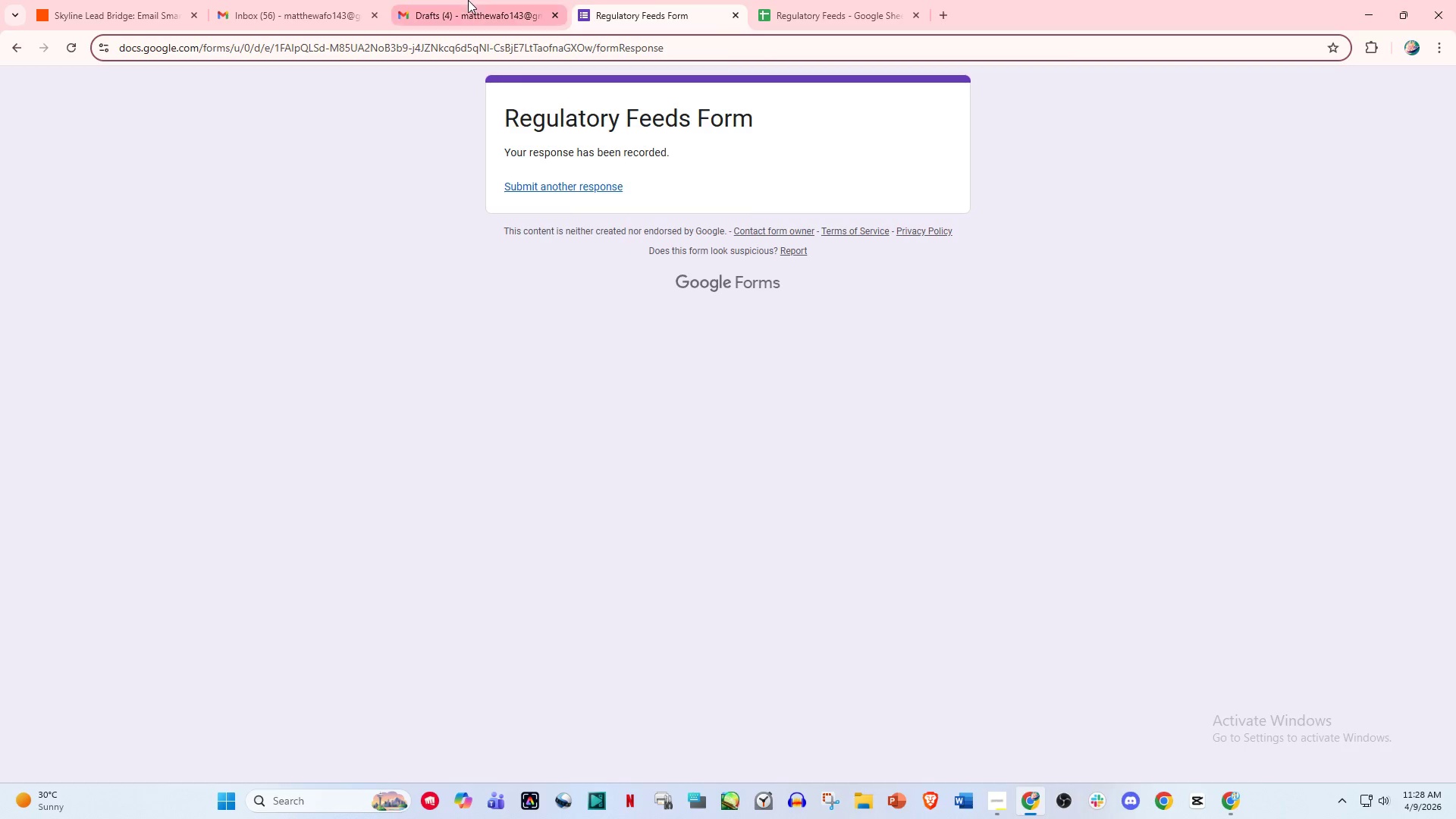 
left_click([468, 0])
 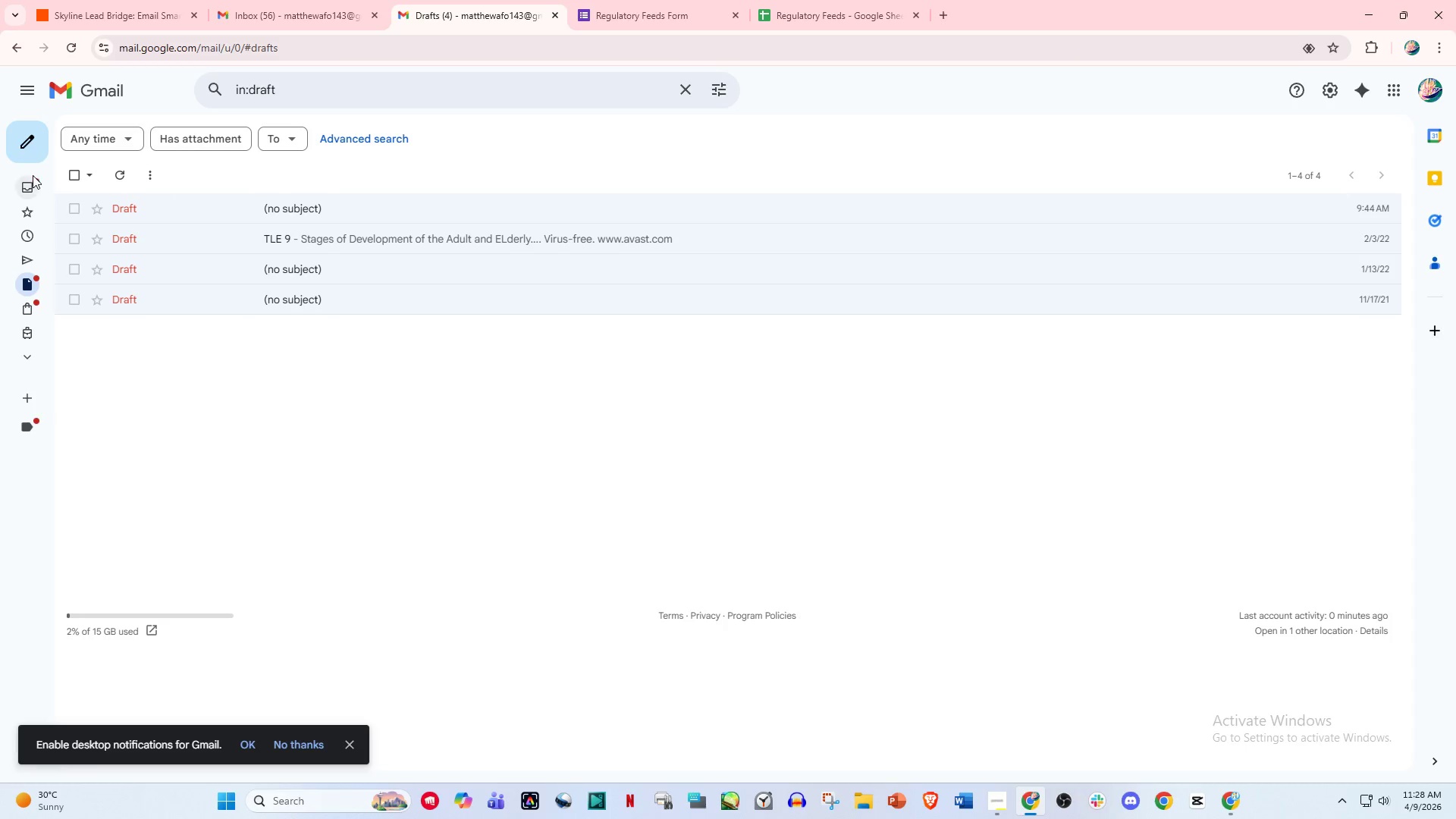 
left_click([54, 137])
 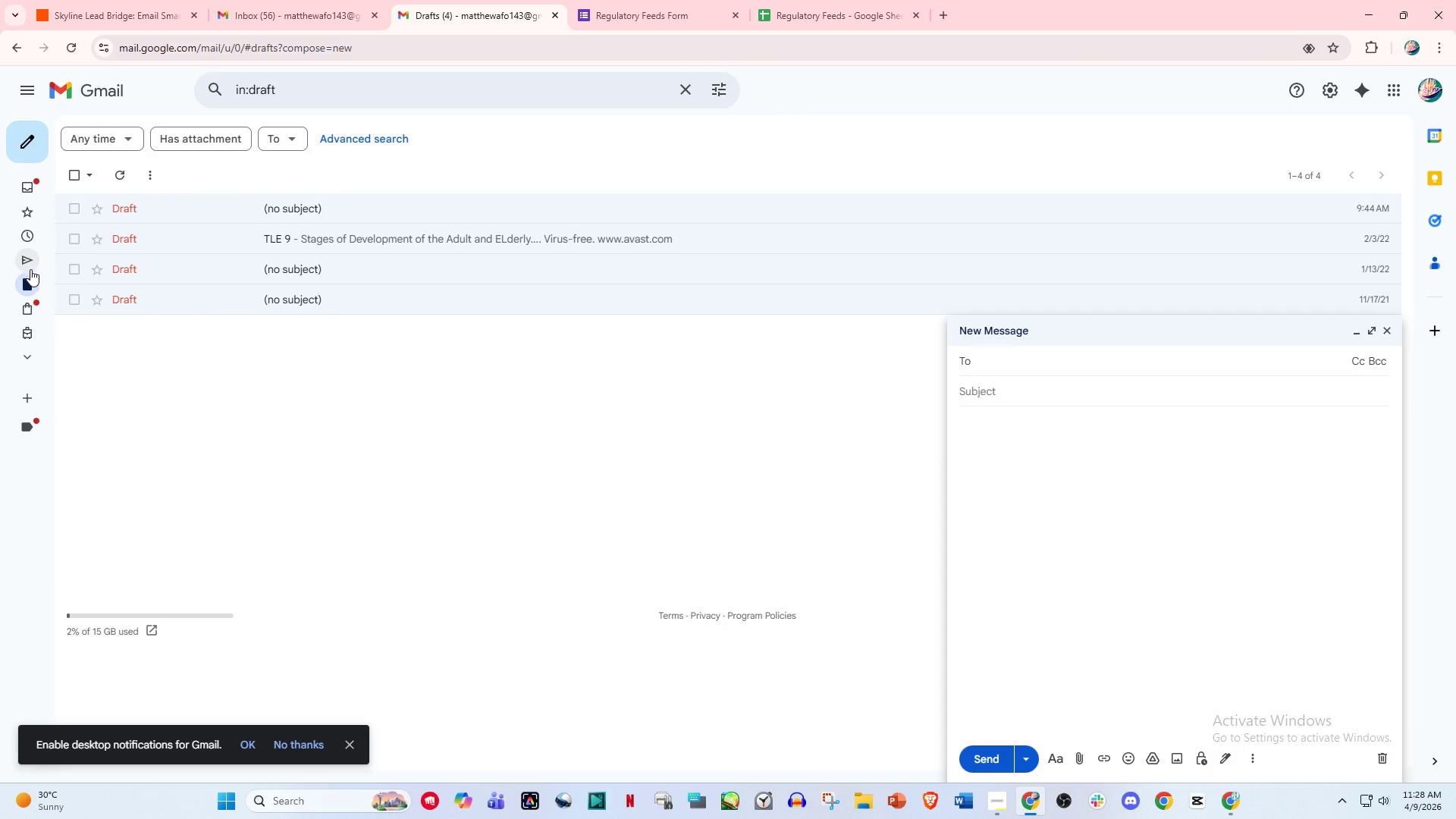 
wait(5.45)
 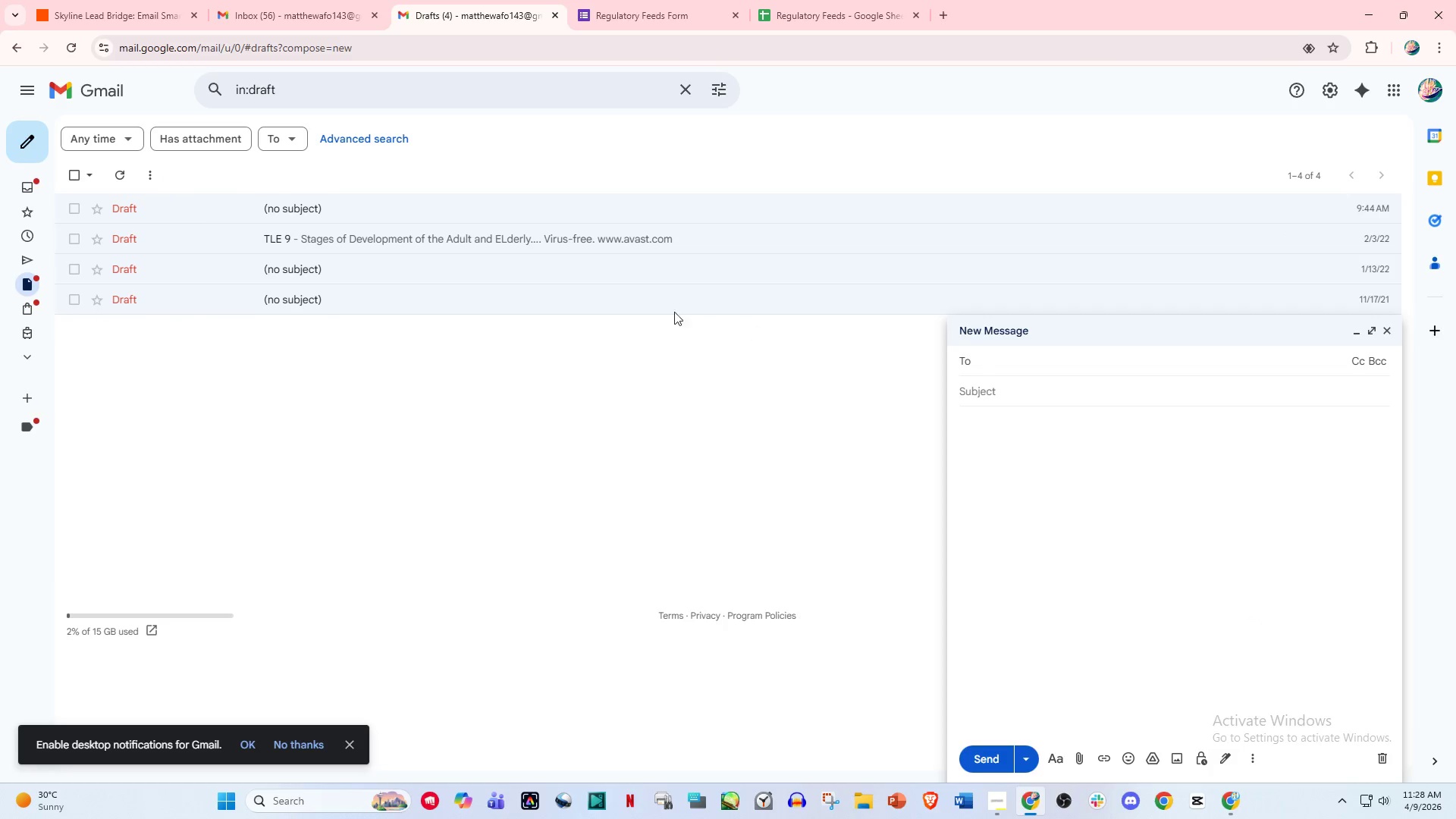 
left_click([58, 424])
 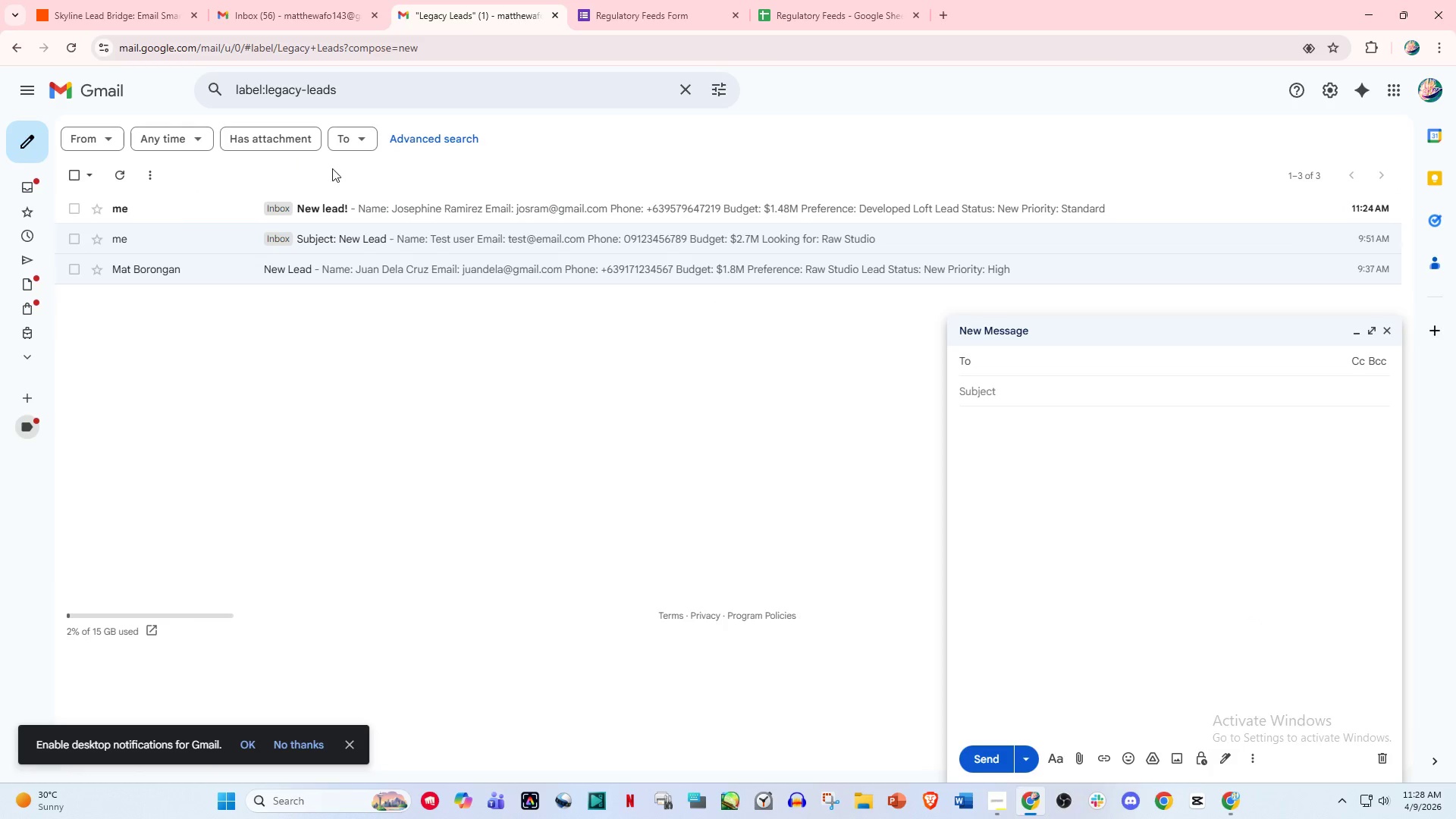 
left_click([384, 205])
 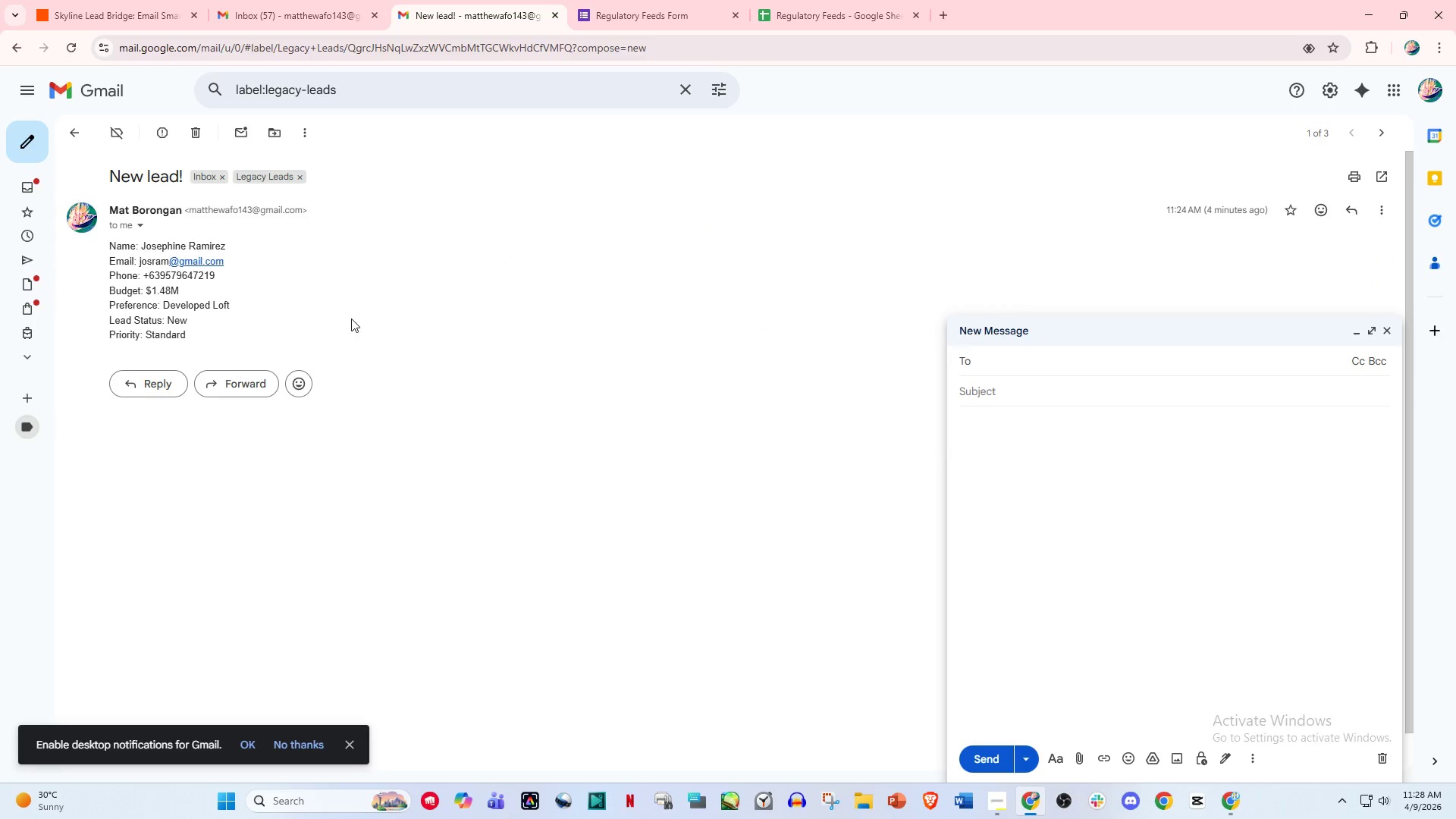 
left_click_drag(start_coordinate=[210, 340], to_coordinate=[108, 250])
 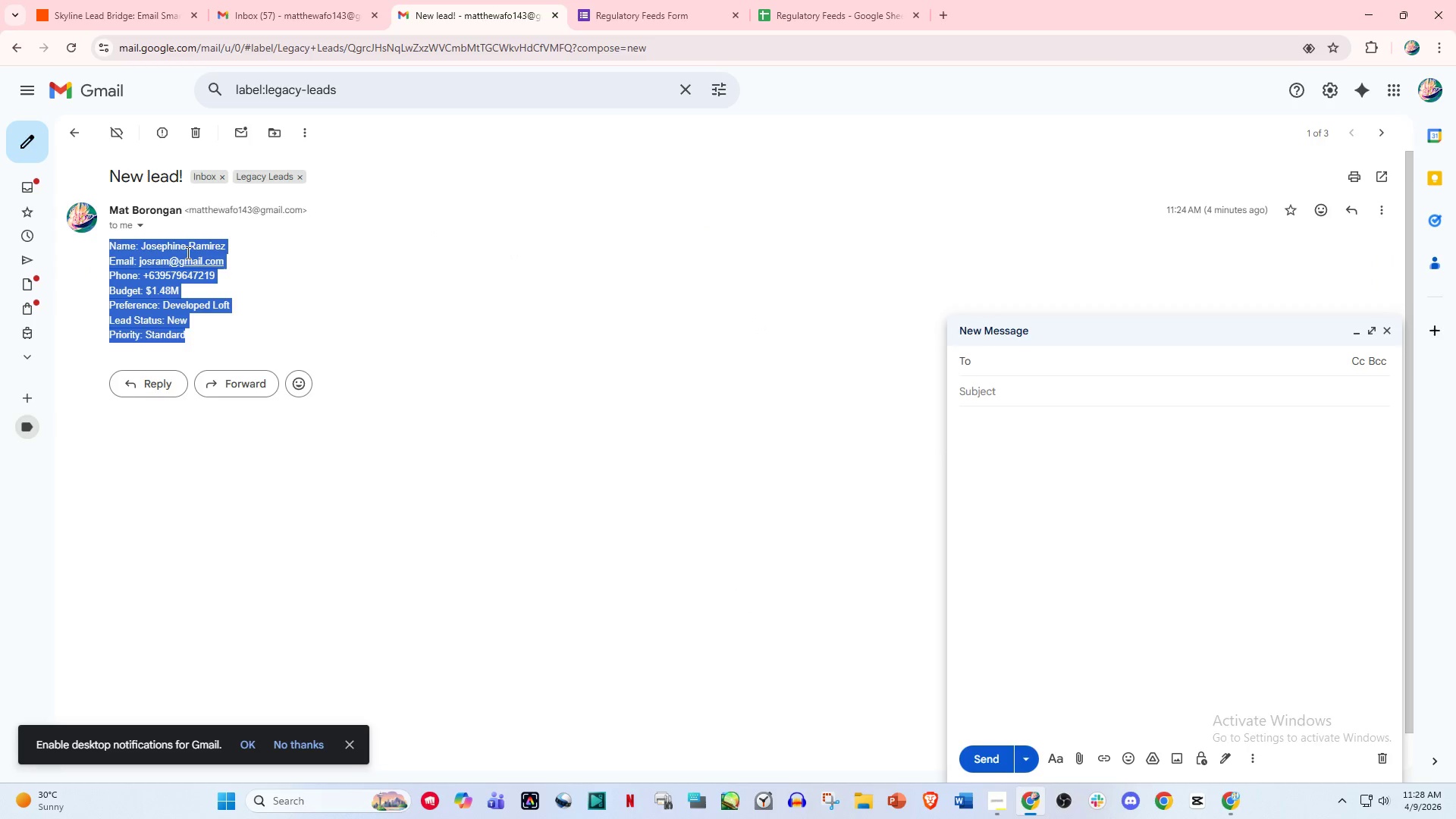 
key(Control+C)
 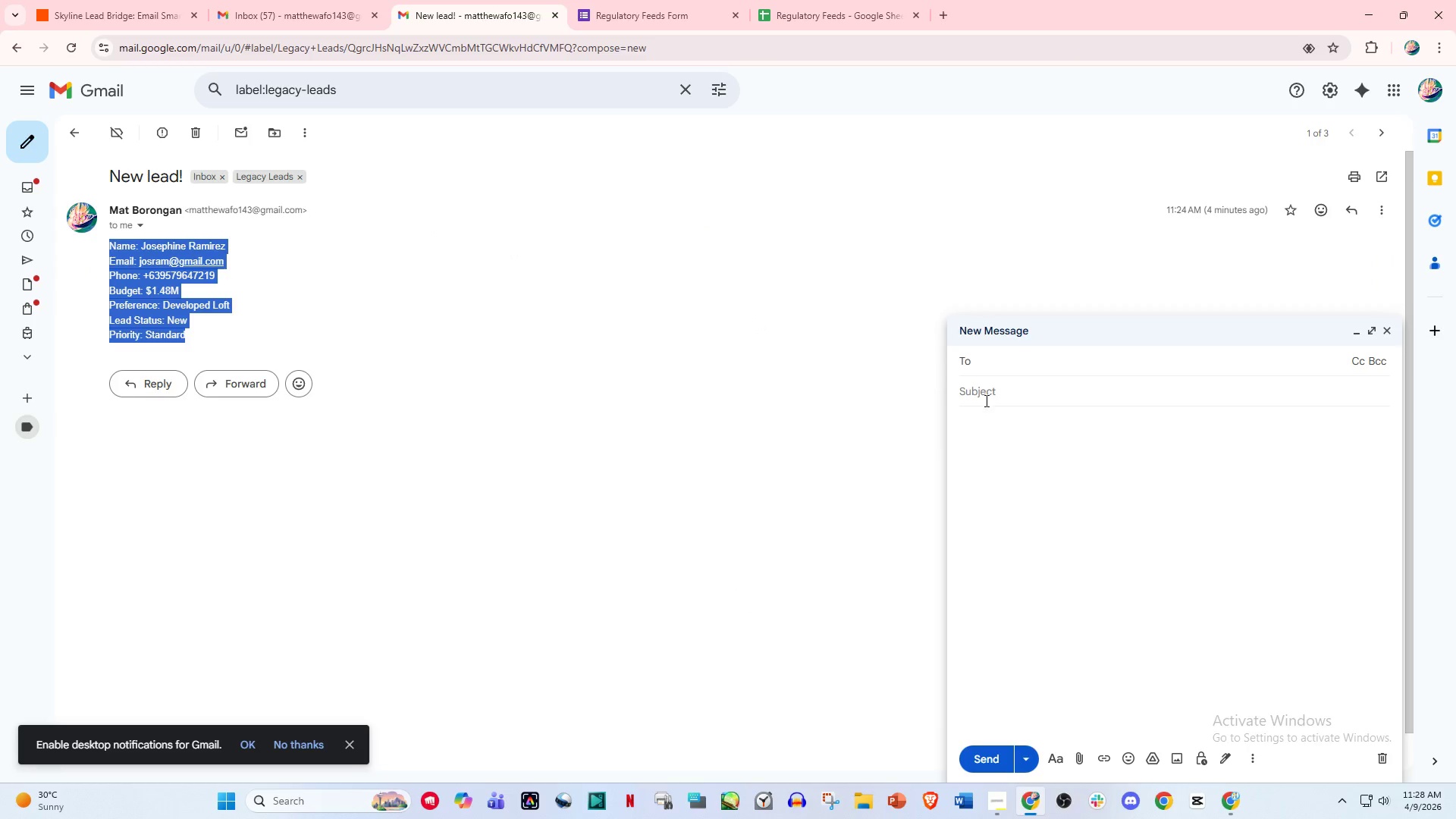 
left_click([1001, 415])
 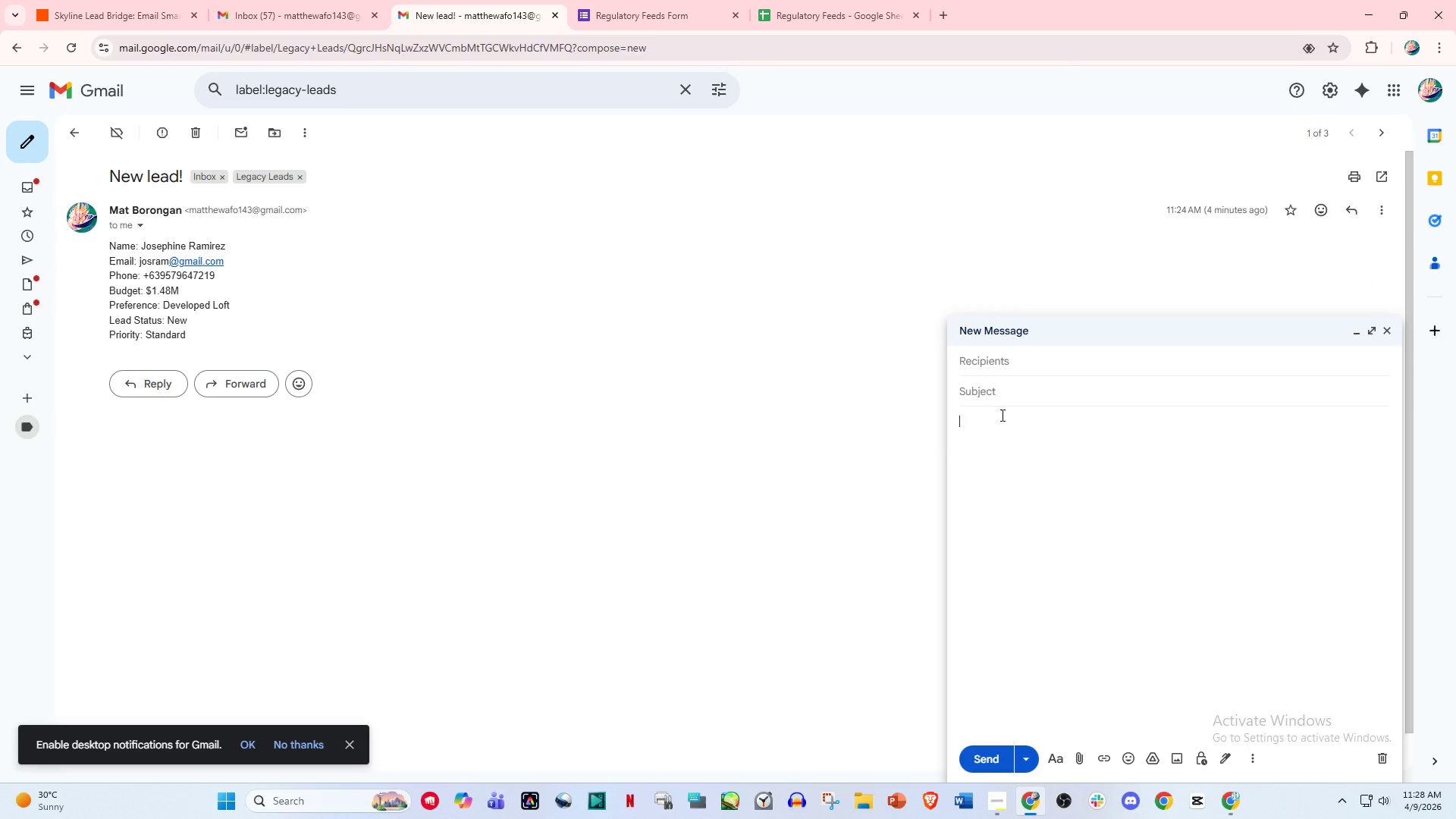 
key(Control+V)
 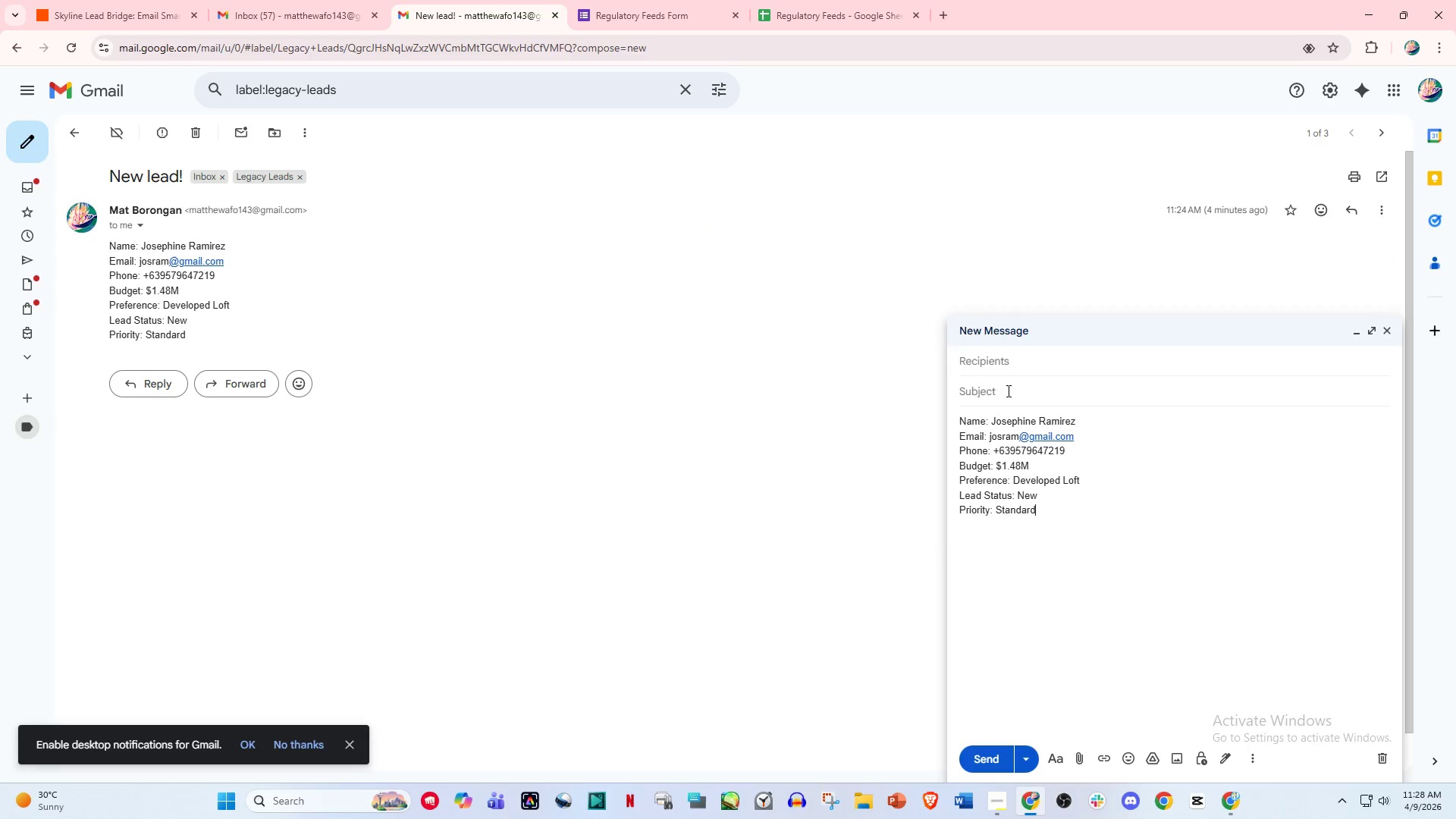 
left_click([1007, 391])
 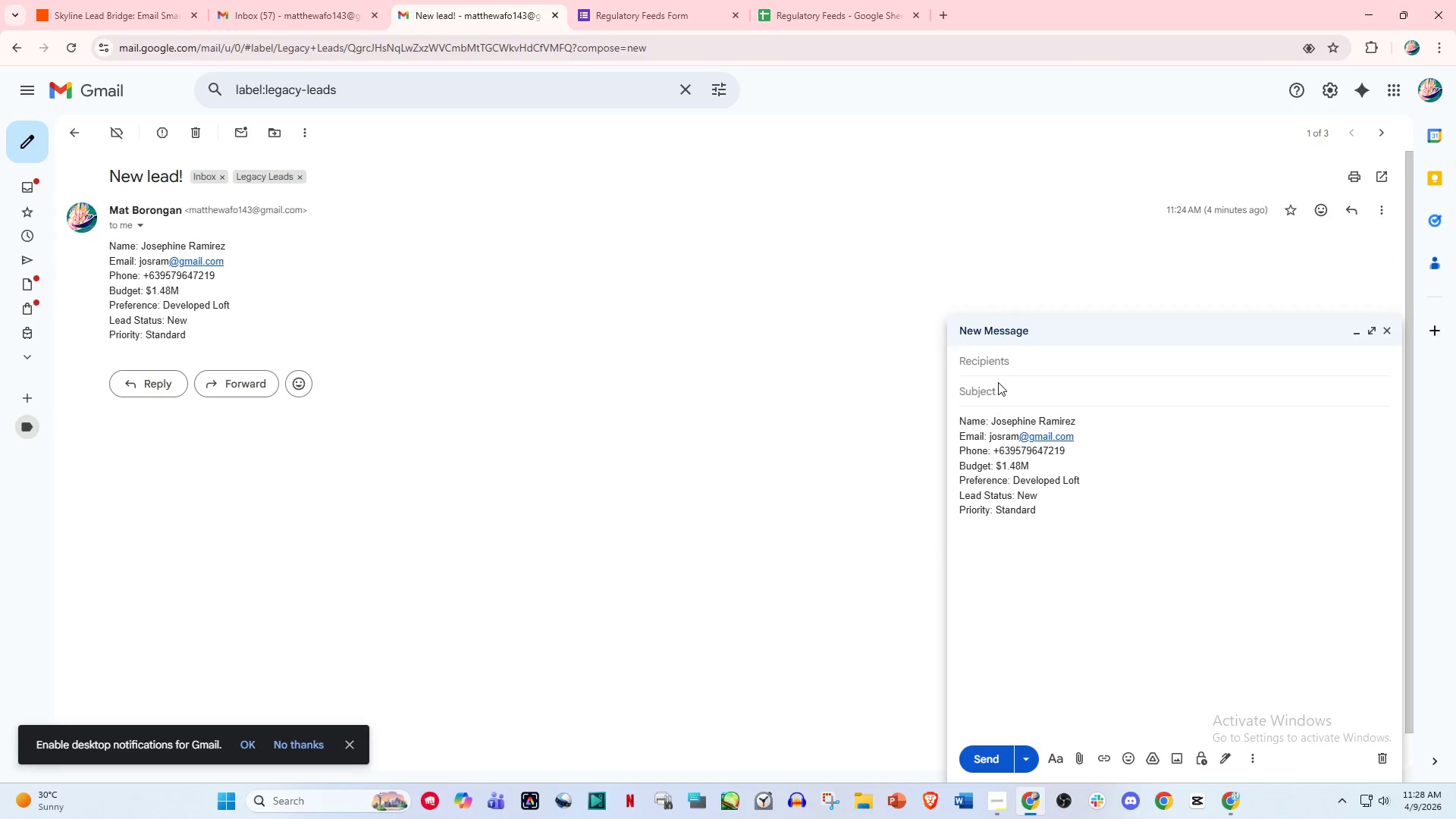 
type(New lea)
key(Backspace)
key(Backspace)
key(Backspace)
 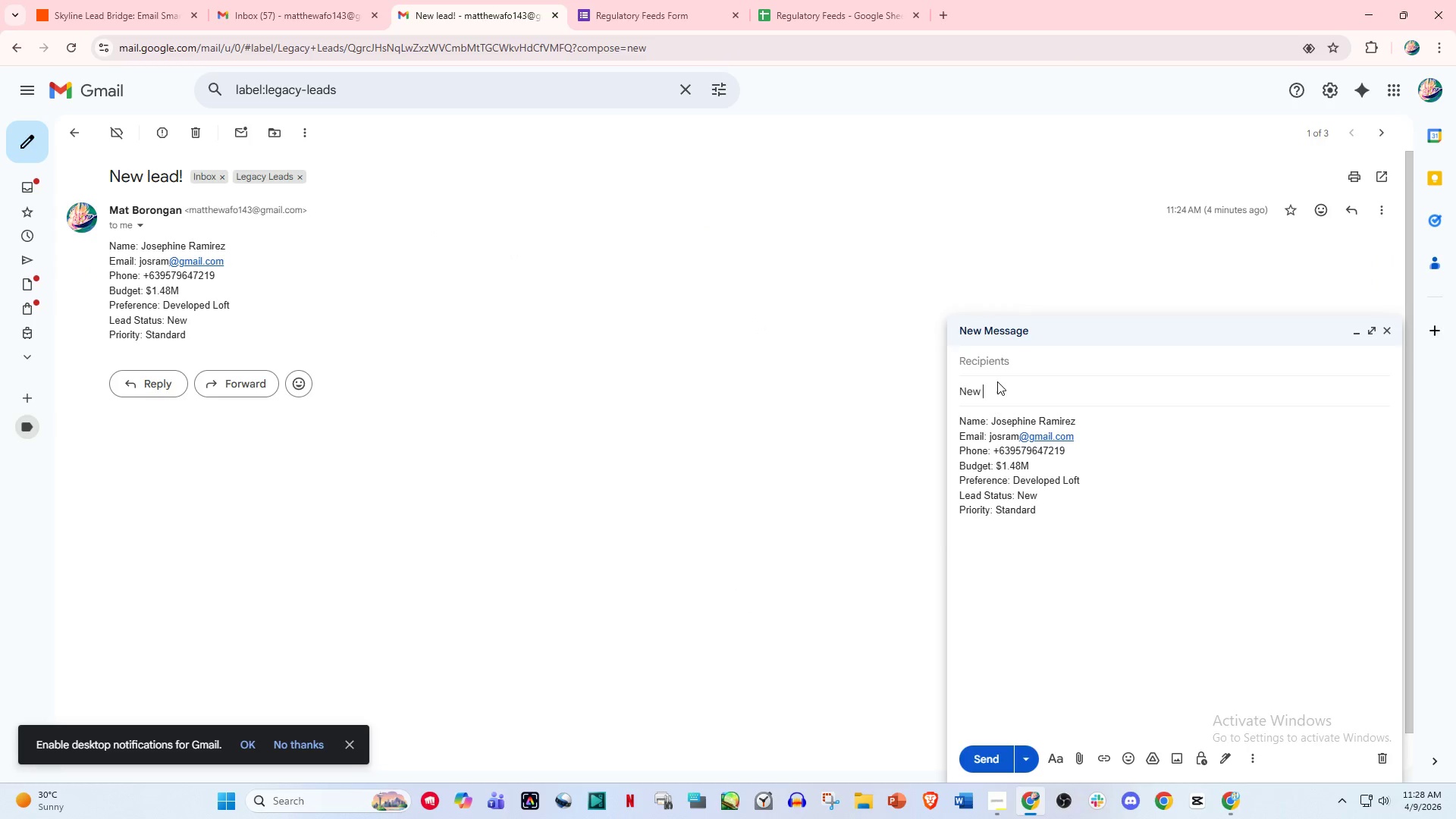 
hold_key(key=ShiftLeft, duration=0.55)
 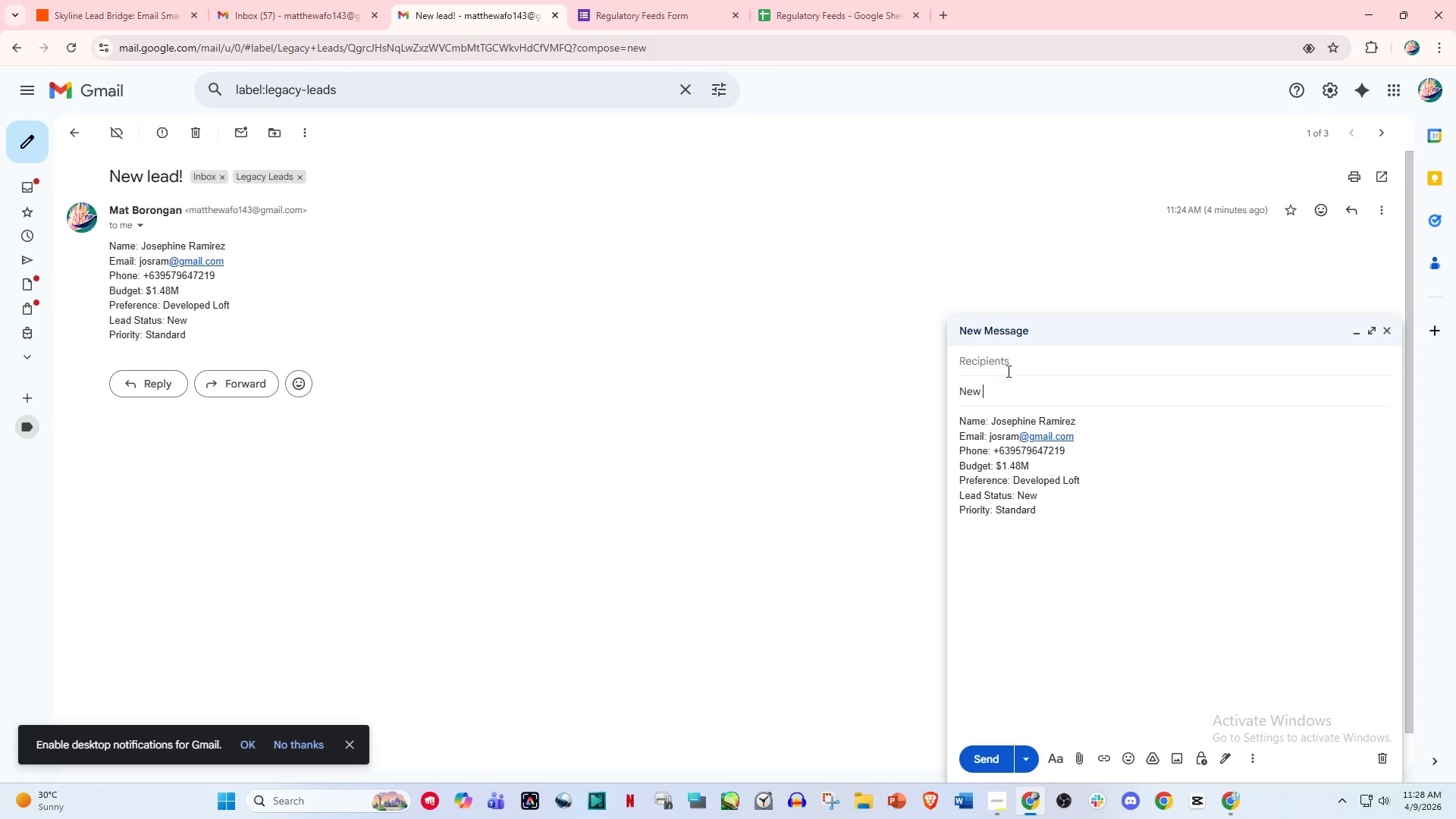 
left_click([1010, 364])
 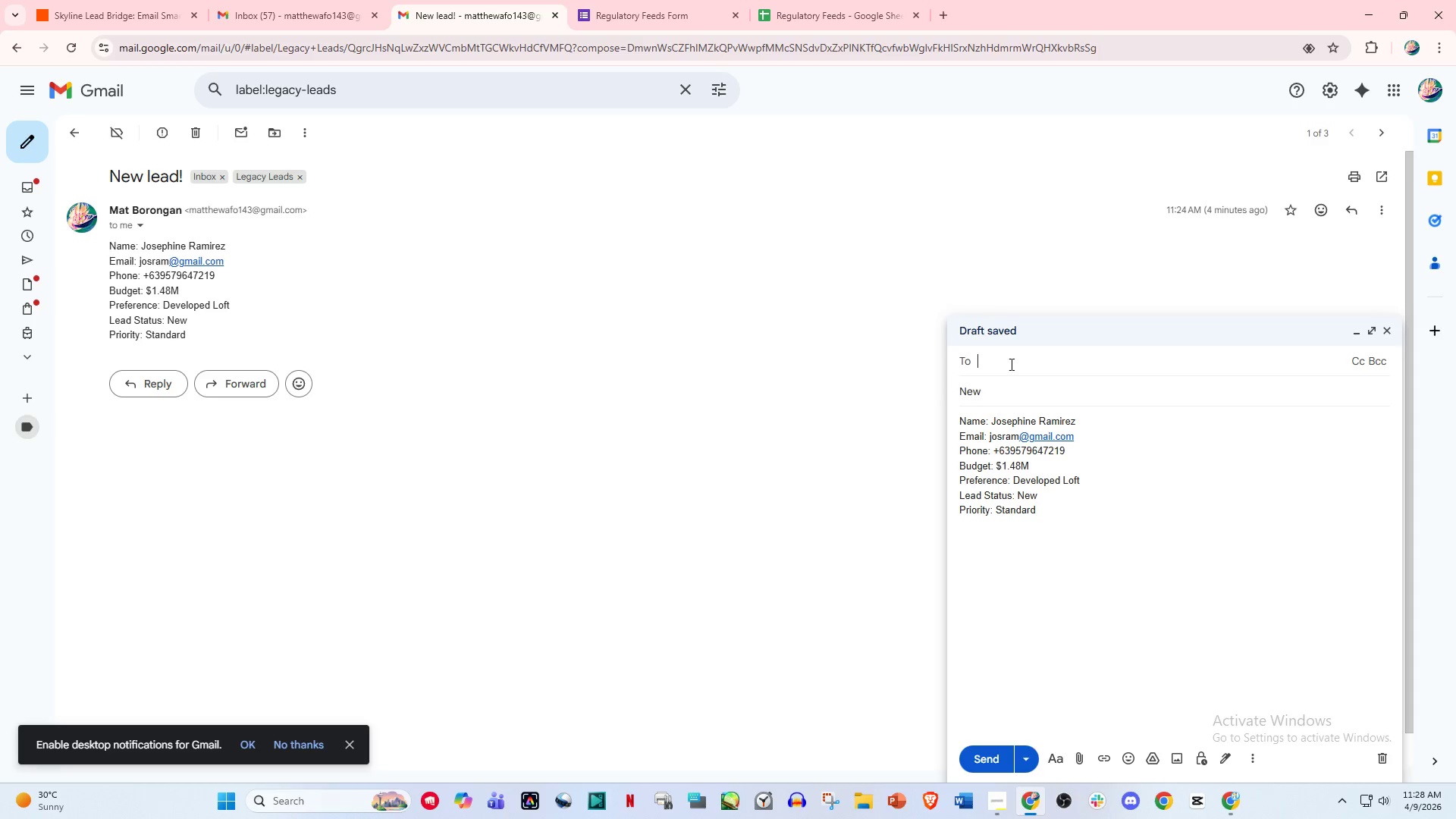 
type(ma)
 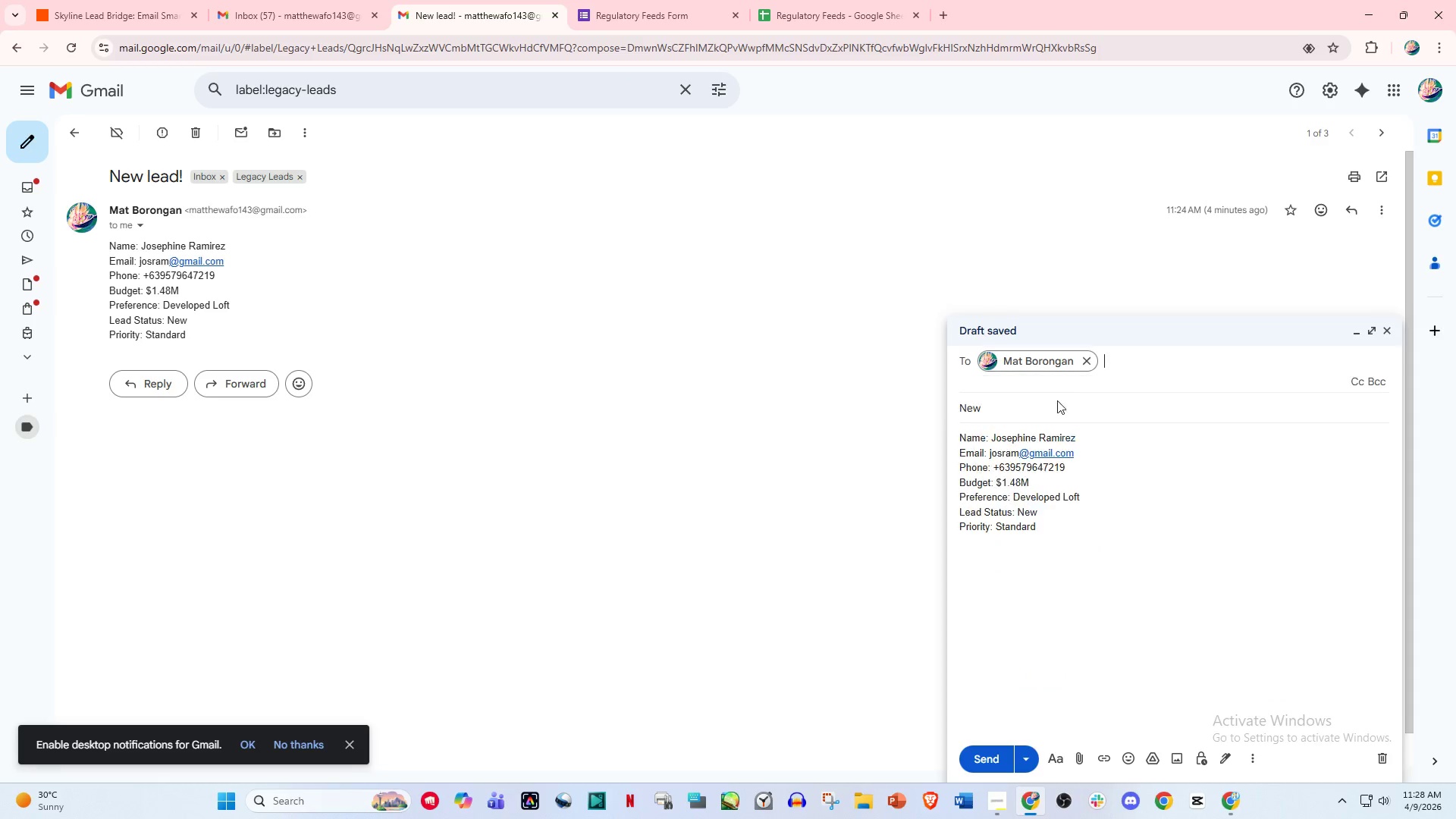 
left_click([1015, 407])
 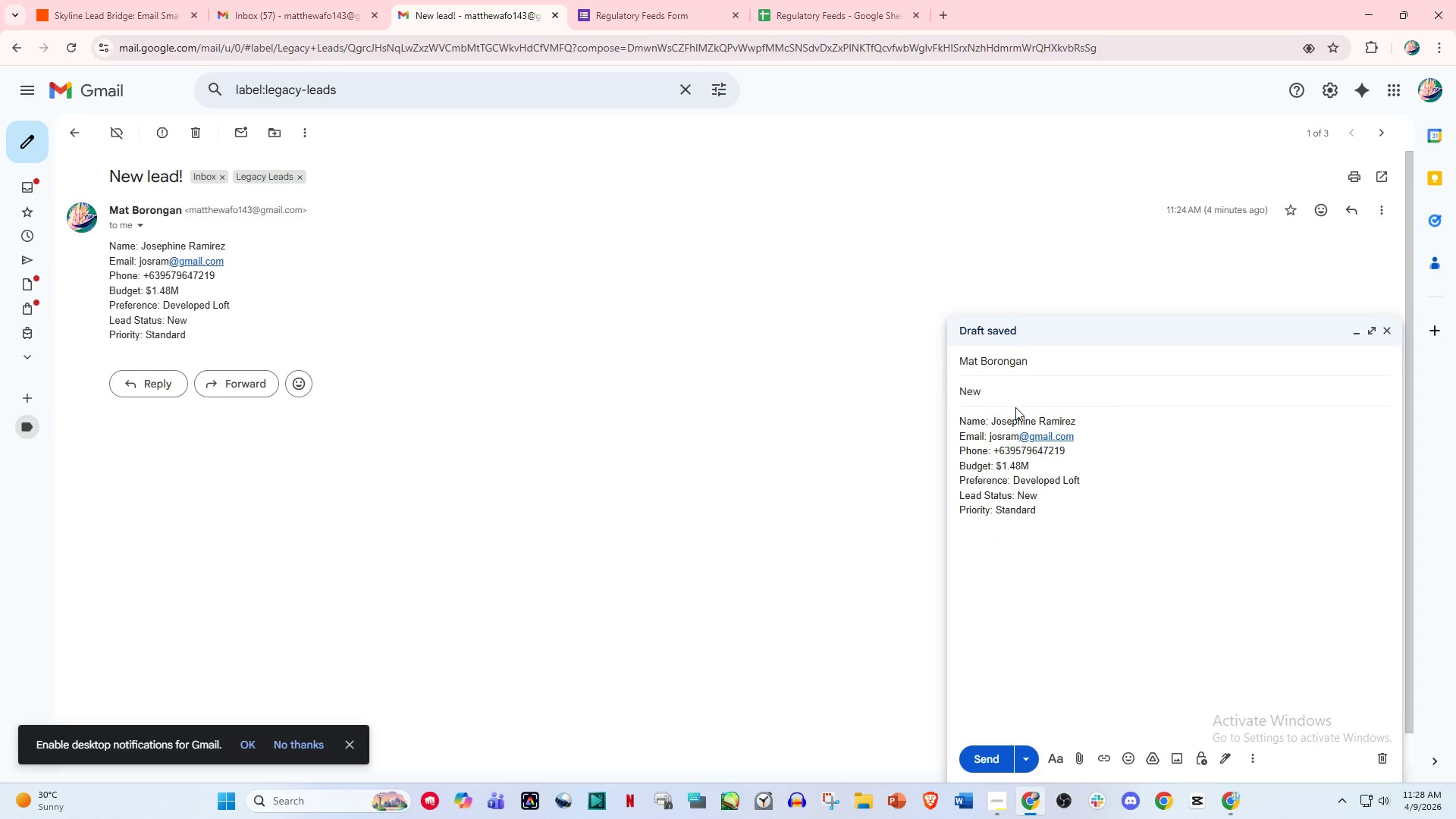 
key(Backspace)
 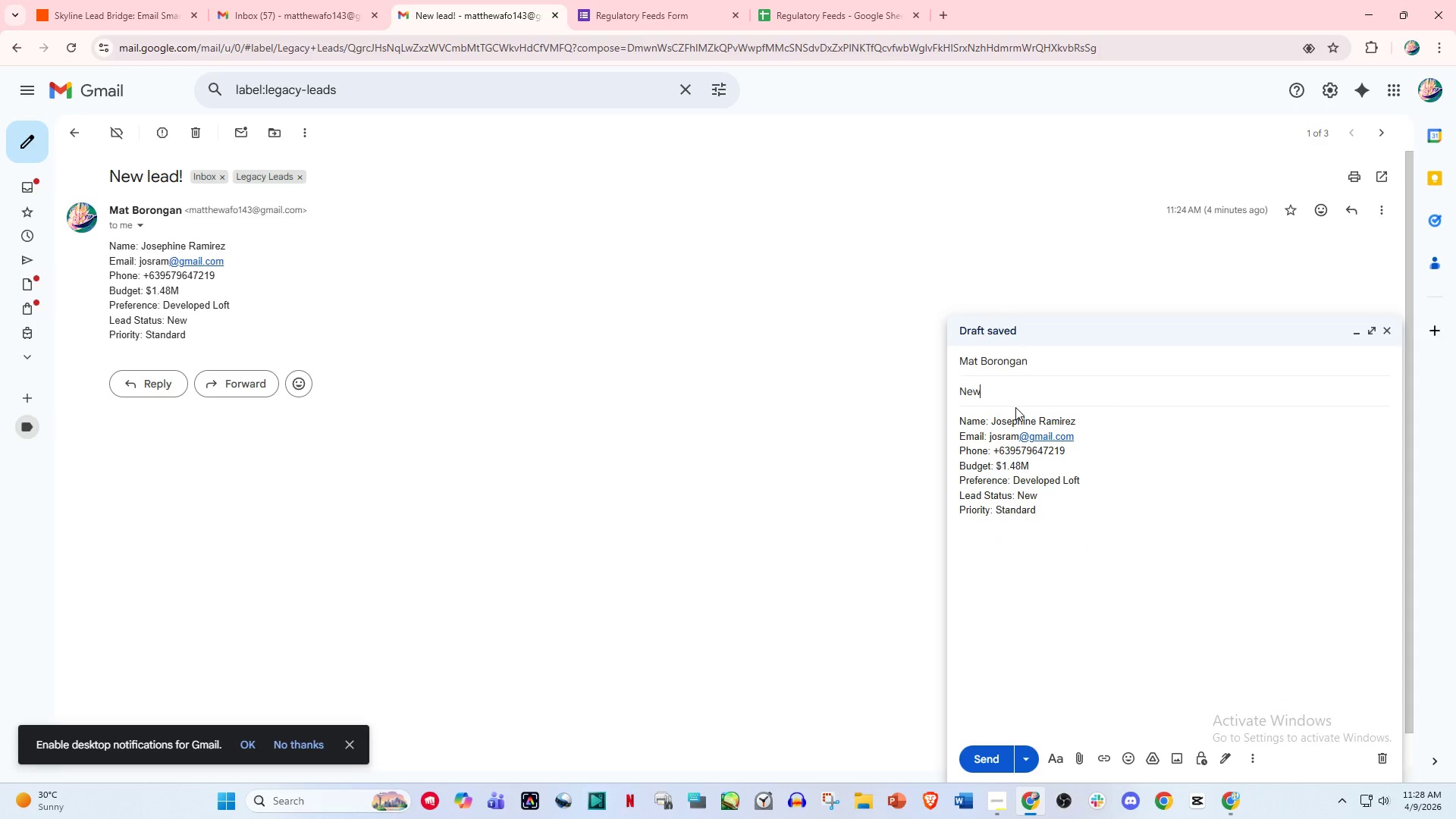 
key(Backspace)
key(Backspace)
key(Backspace)
type(New Leads!)
 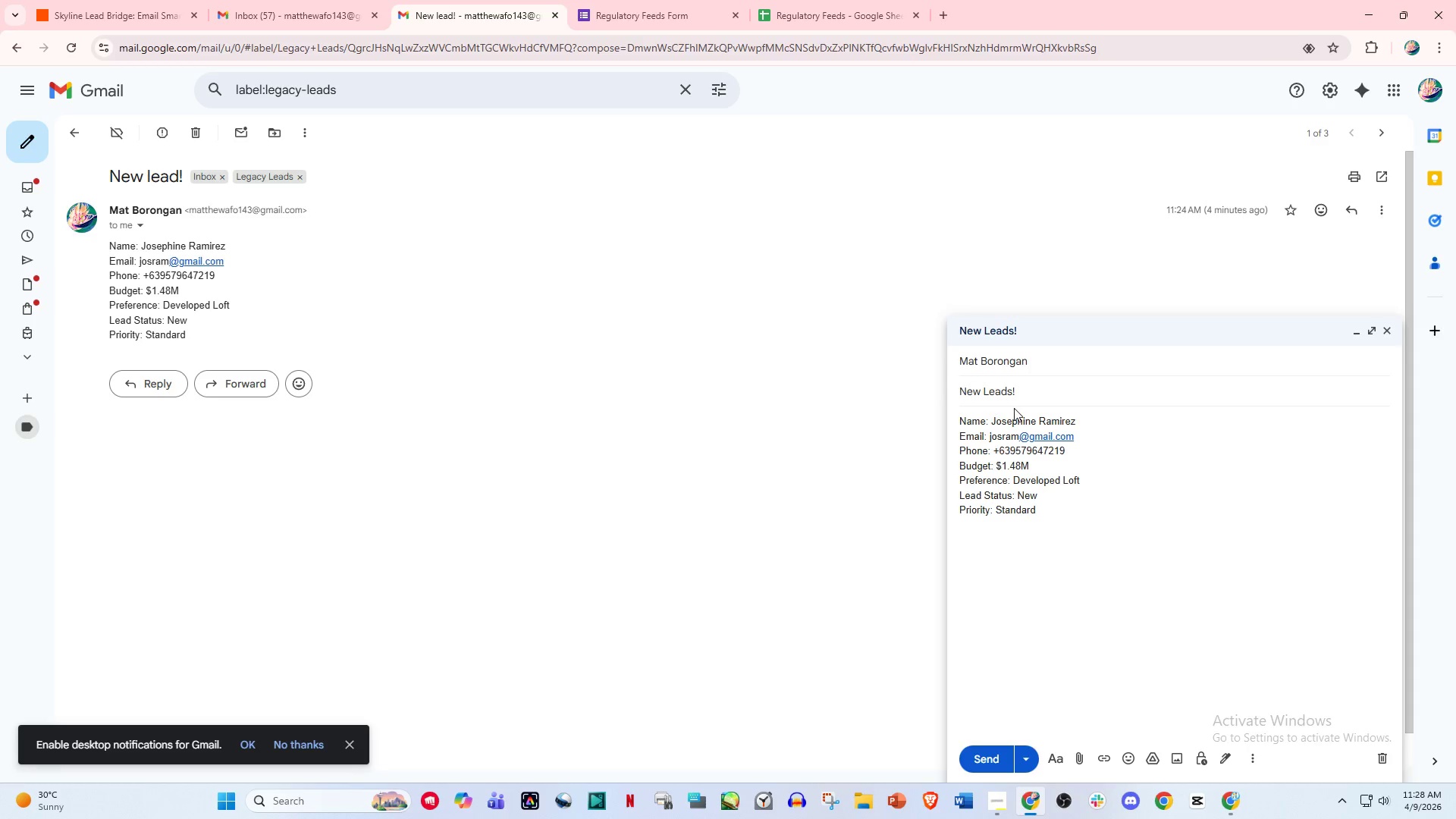 
left_click([1075, 566])
 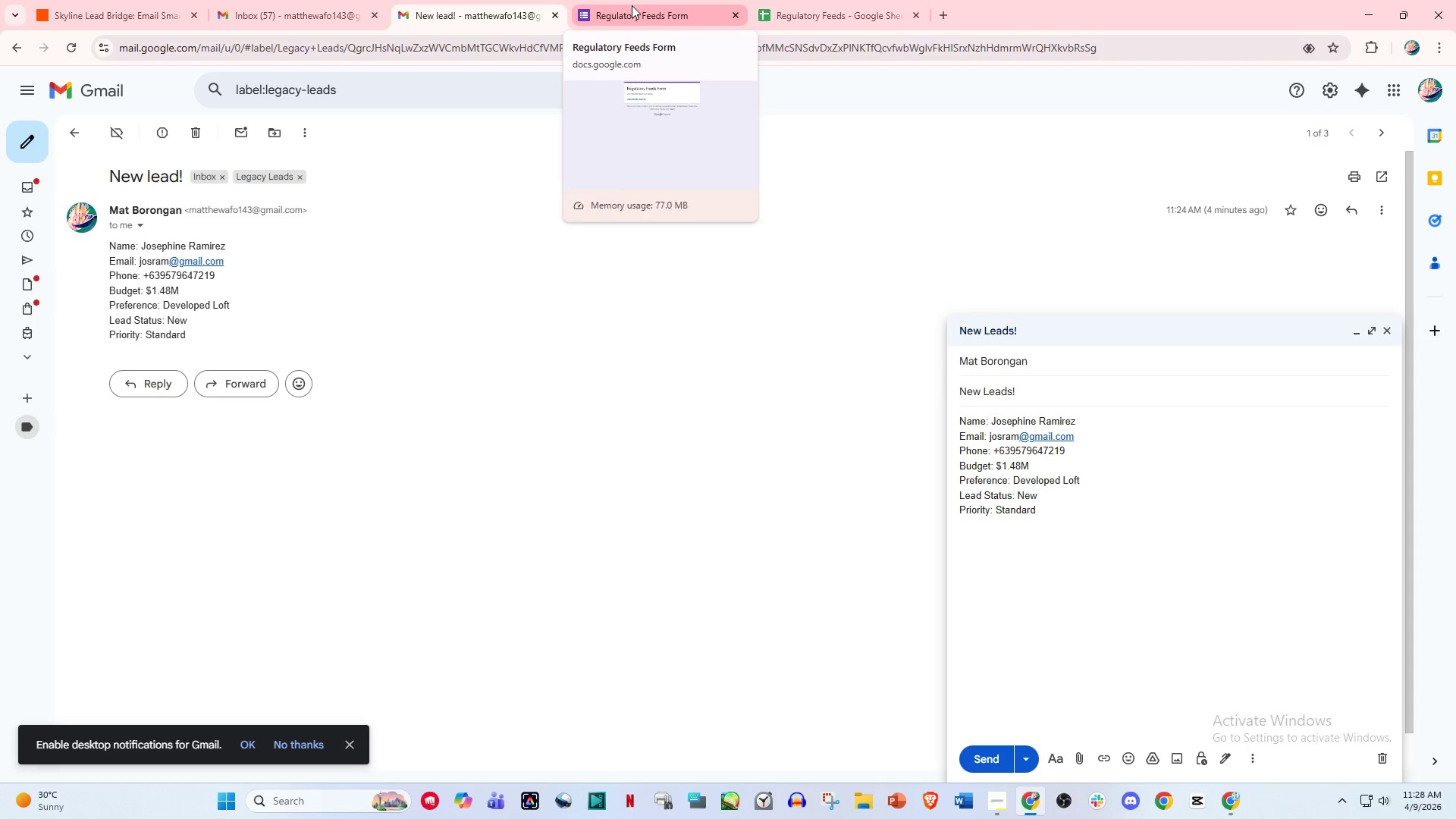 
wait(8.67)
 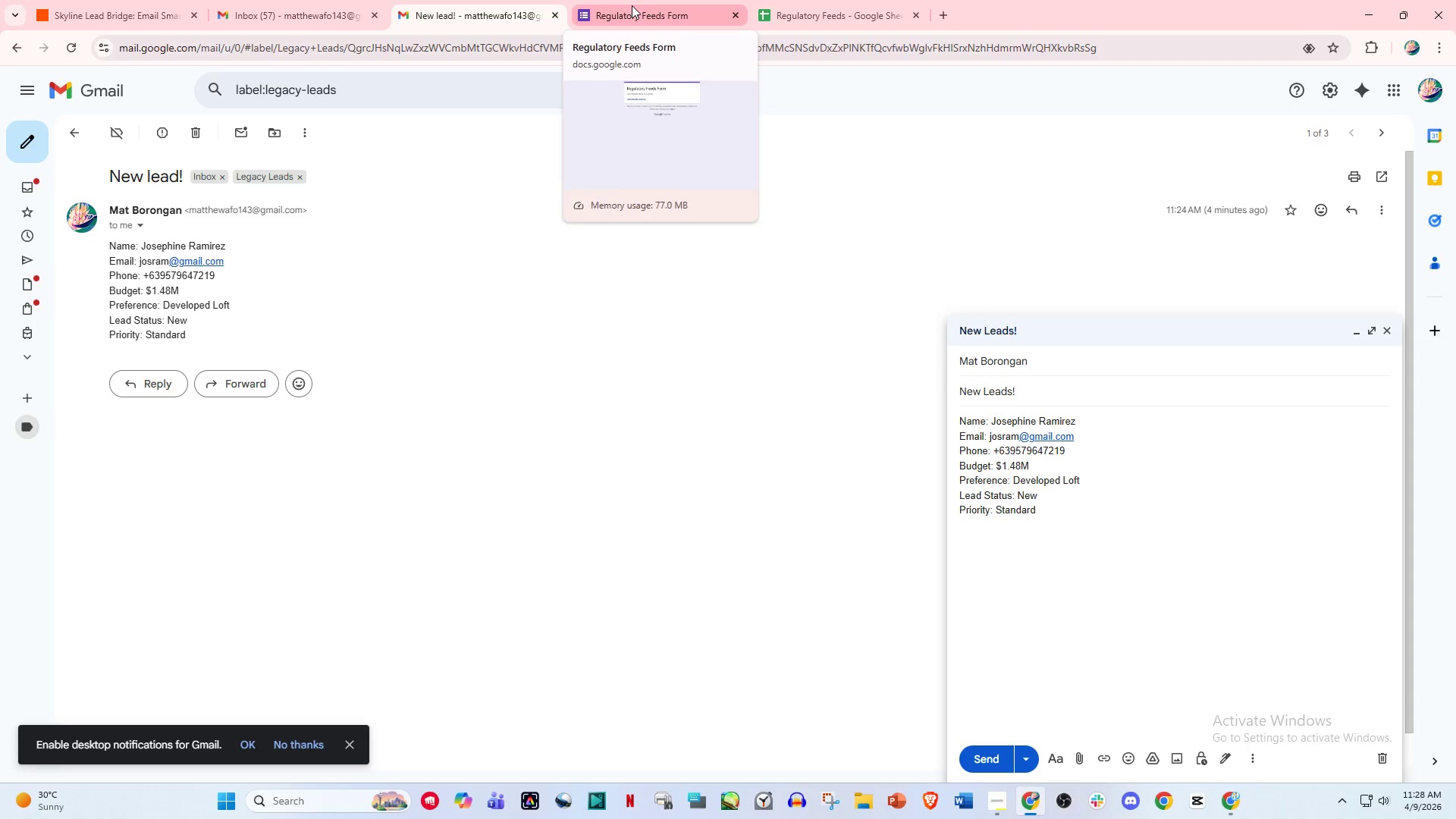 
left_click_drag(start_coordinate=[1085, 424], to_coordinate=[987, 420])
 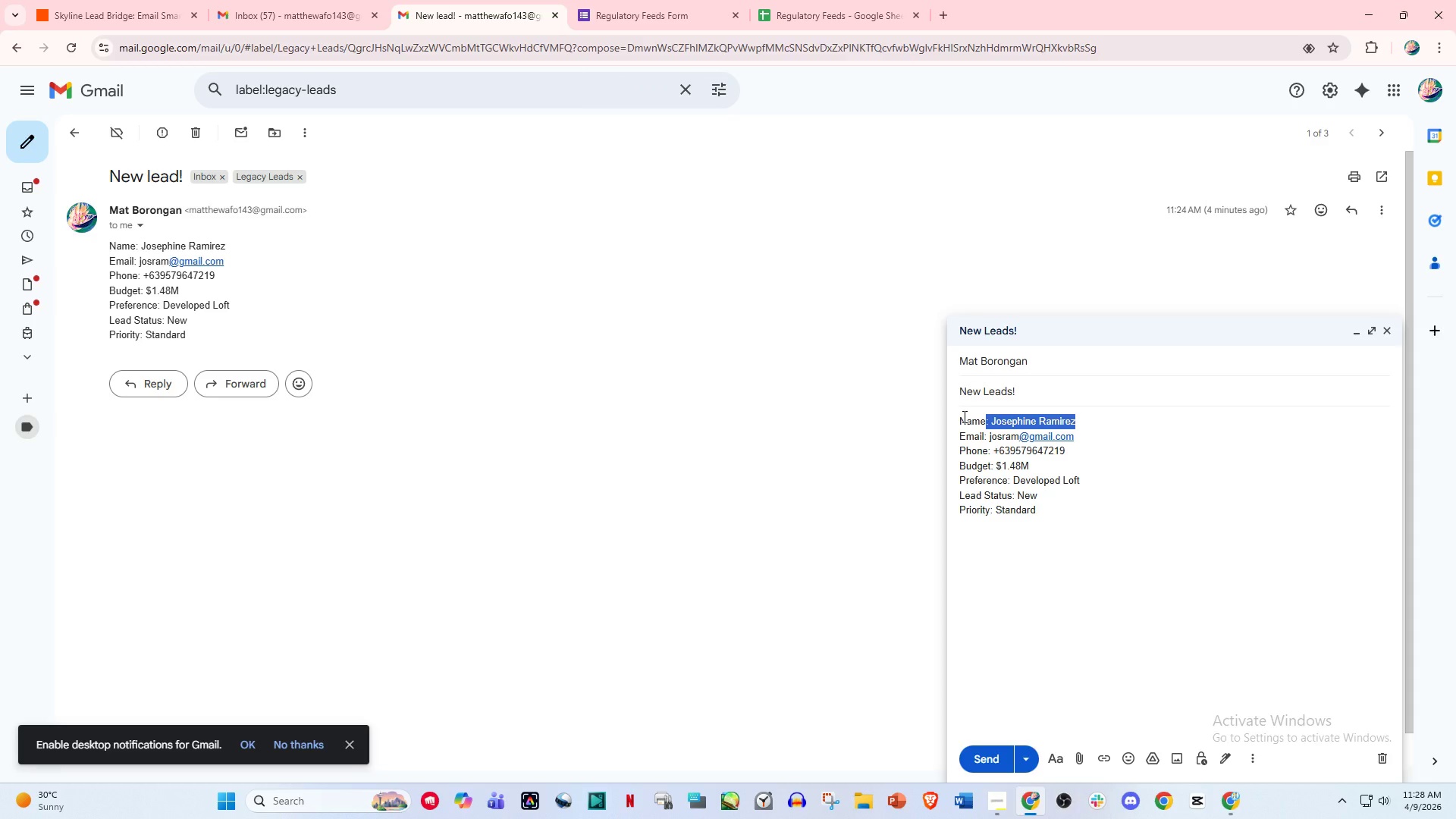 
type(Anna )
key(Backspace)
key(Backspace)
key(Backspace)
key(Backspace)
key(Backspace)
type(: Anna Cruz)
 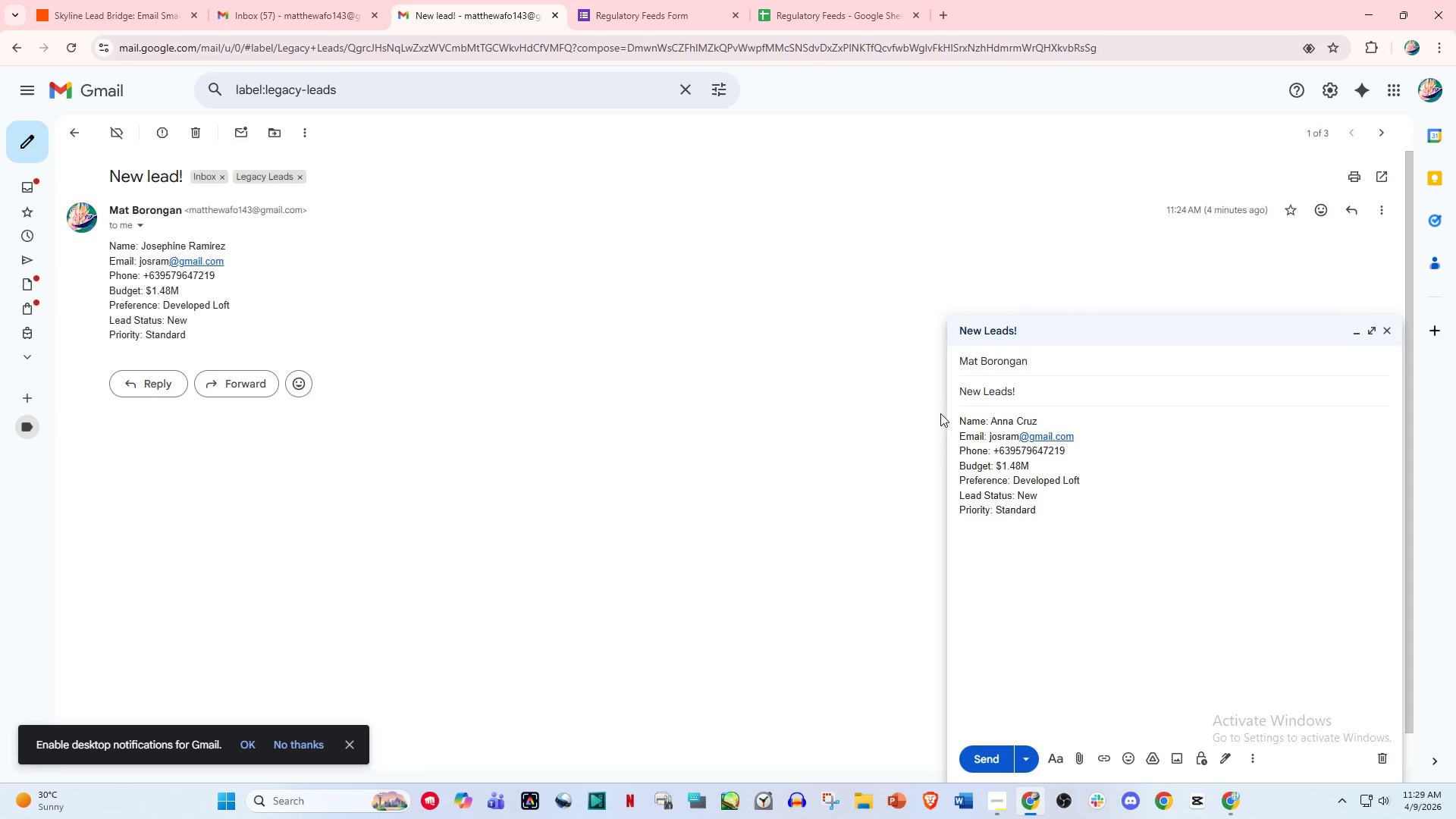 
wait(5.88)
 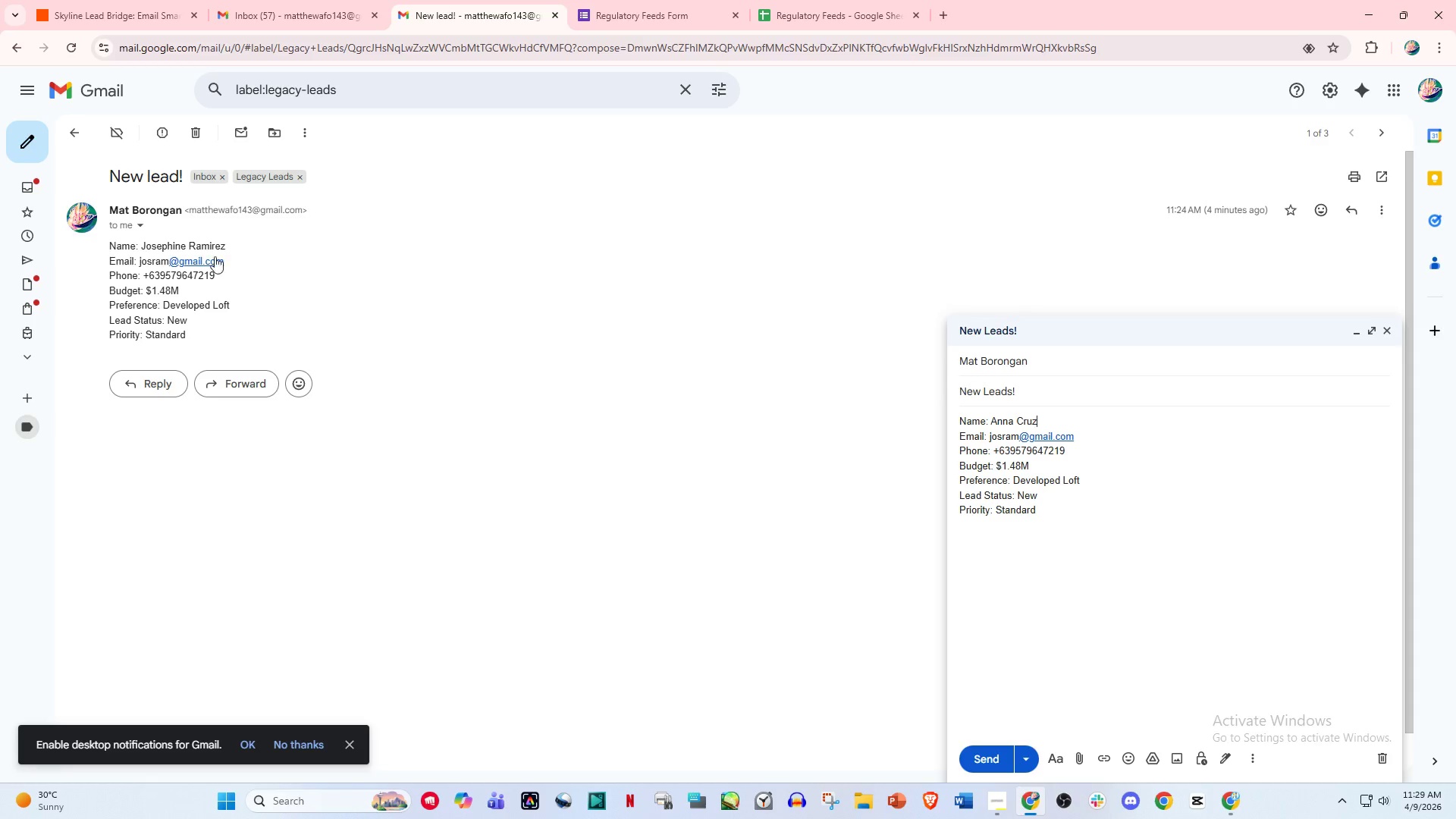 
left_click_drag(start_coordinate=[1081, 432], to_coordinate=[996, 435])
 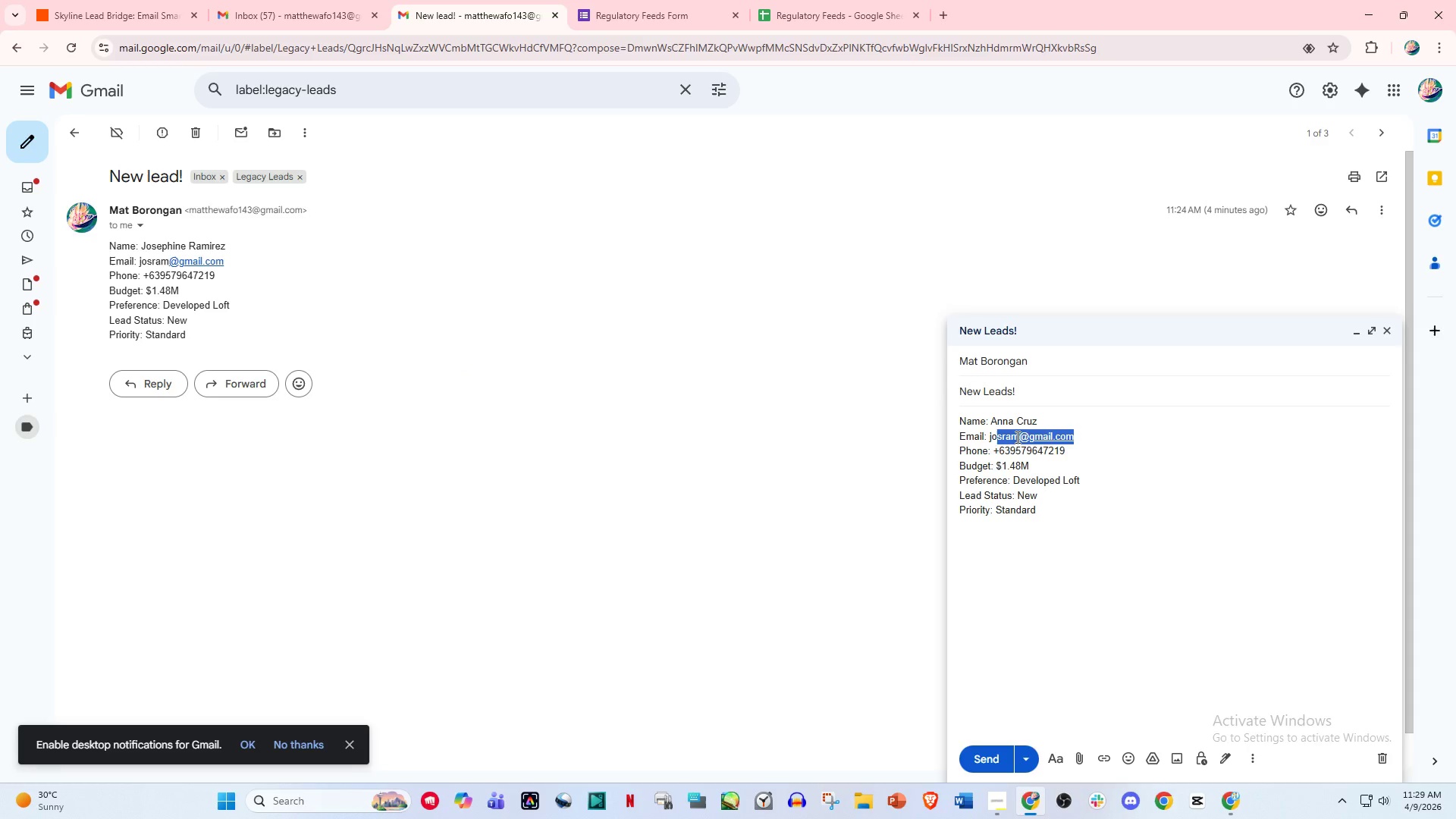 
left_click([1016, 437])
 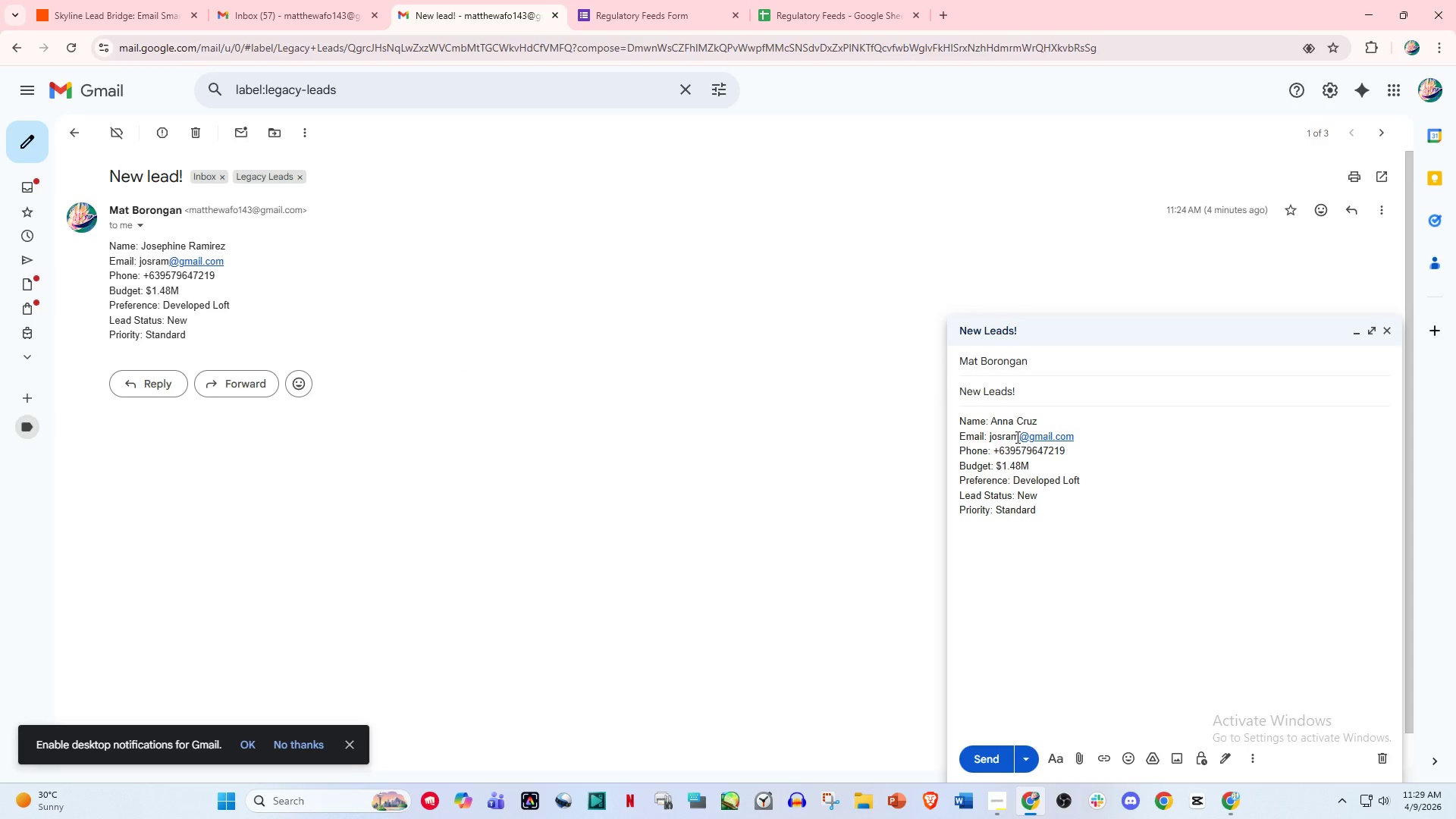 
left_click_drag(start_coordinate=[1016, 437], to_coordinate=[997, 437])
 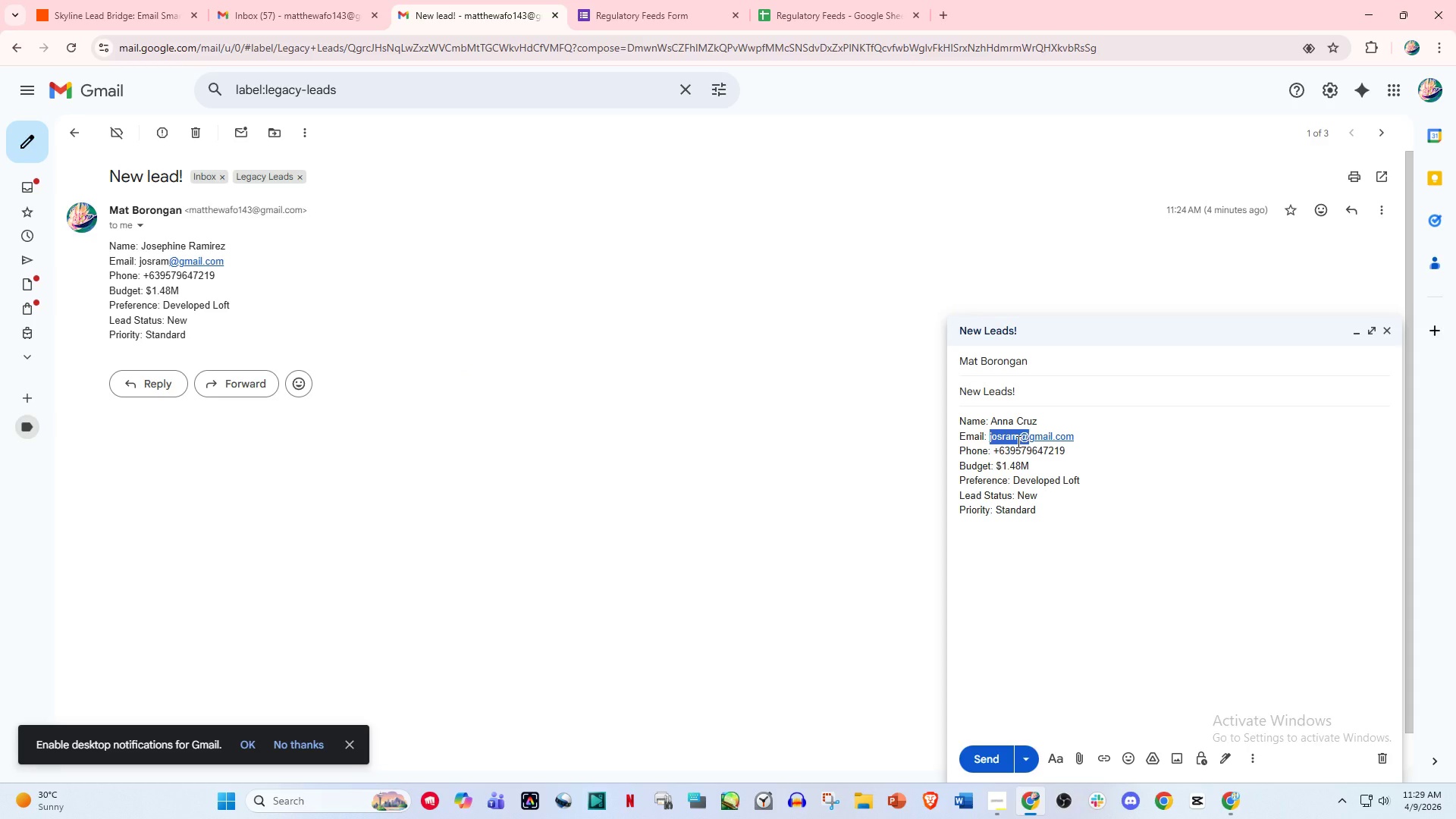 
left_click([1017, 441])
 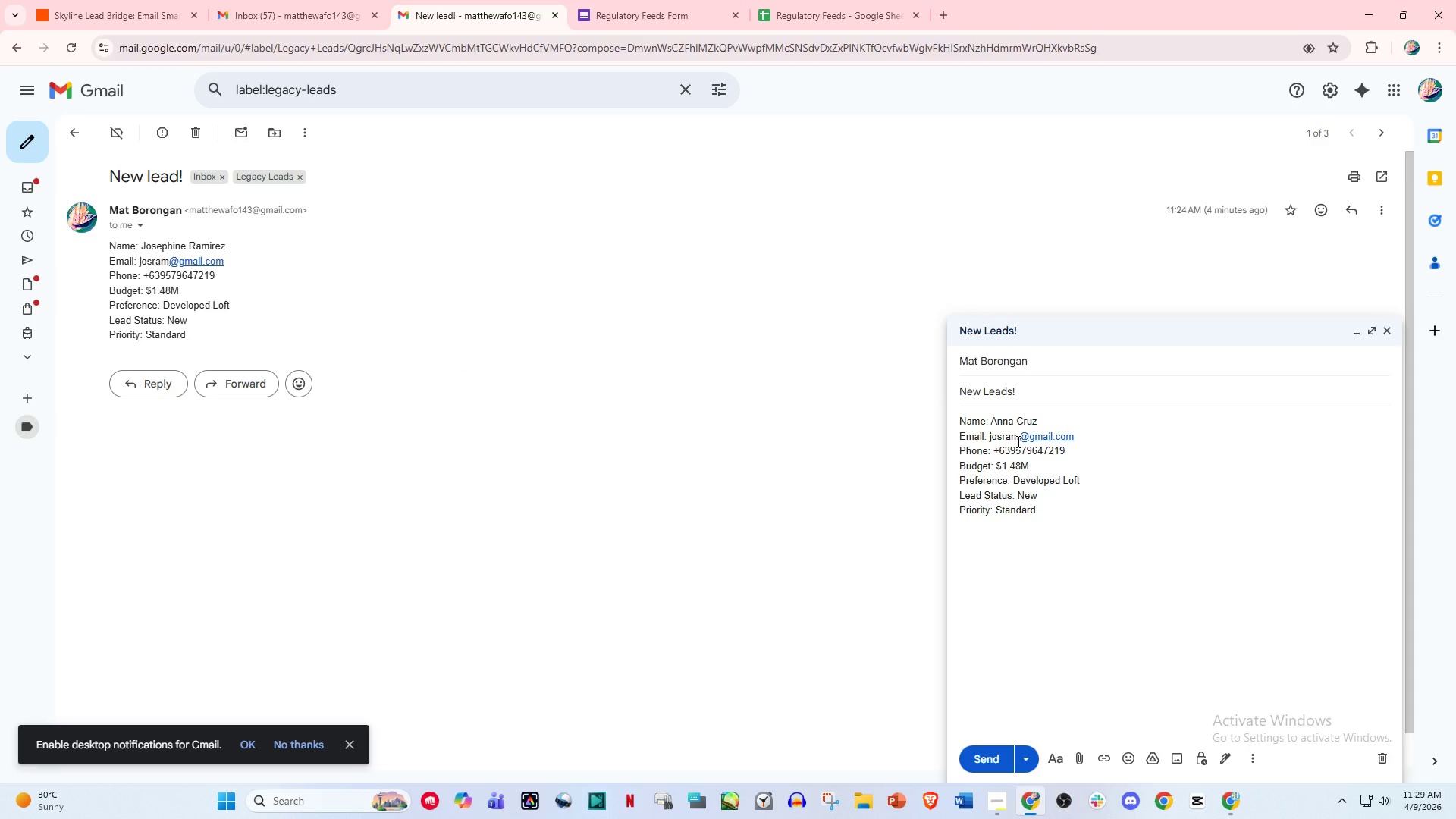 
key(Backspace)
key(Backspace)
key(Backspace)
key(Backspace)
key(Backspace)
key(Backspace)
type(annacruz.dev)
 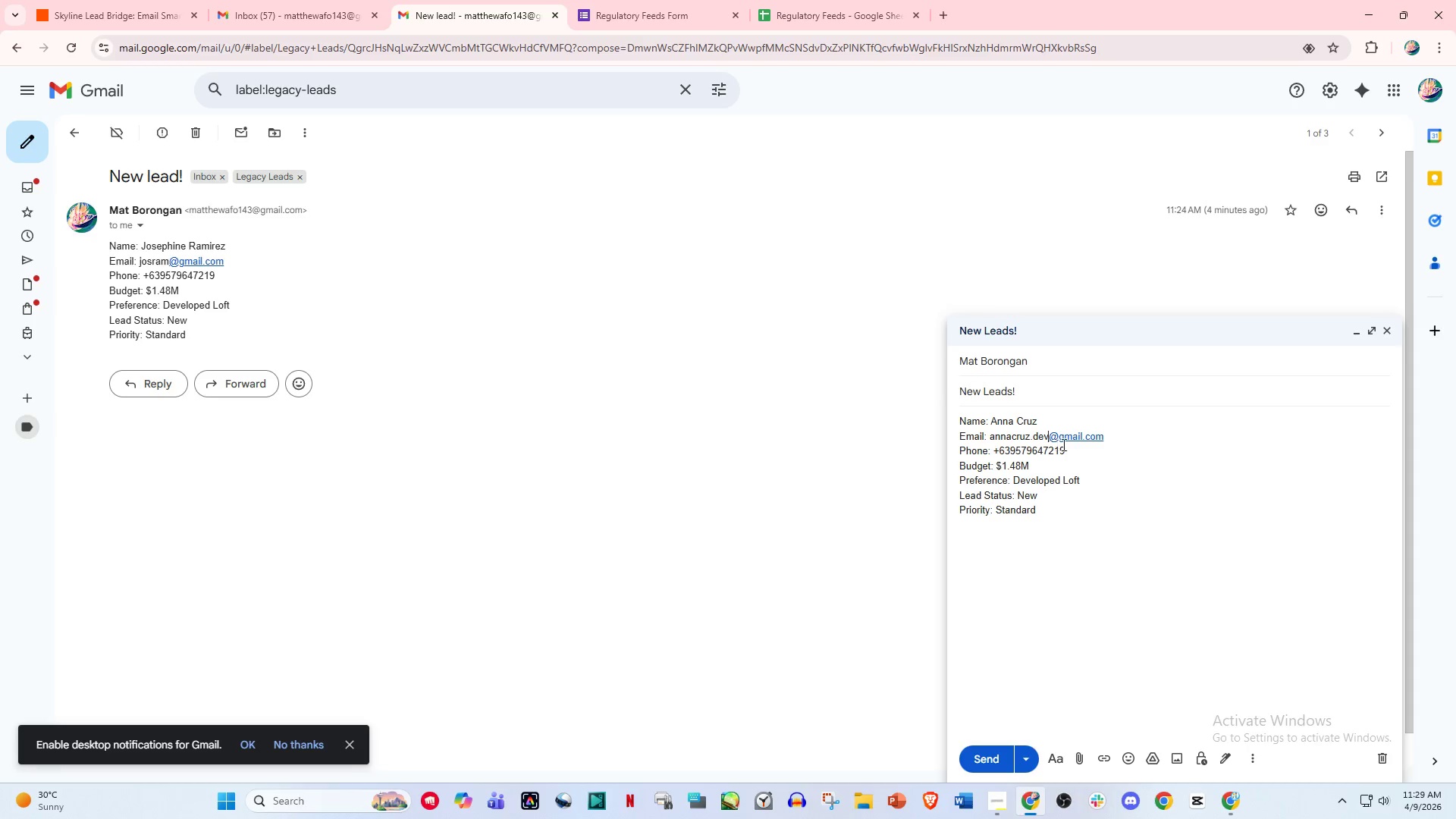 
left_click_drag(start_coordinate=[1078, 451], to_coordinate=[1021, 451])
 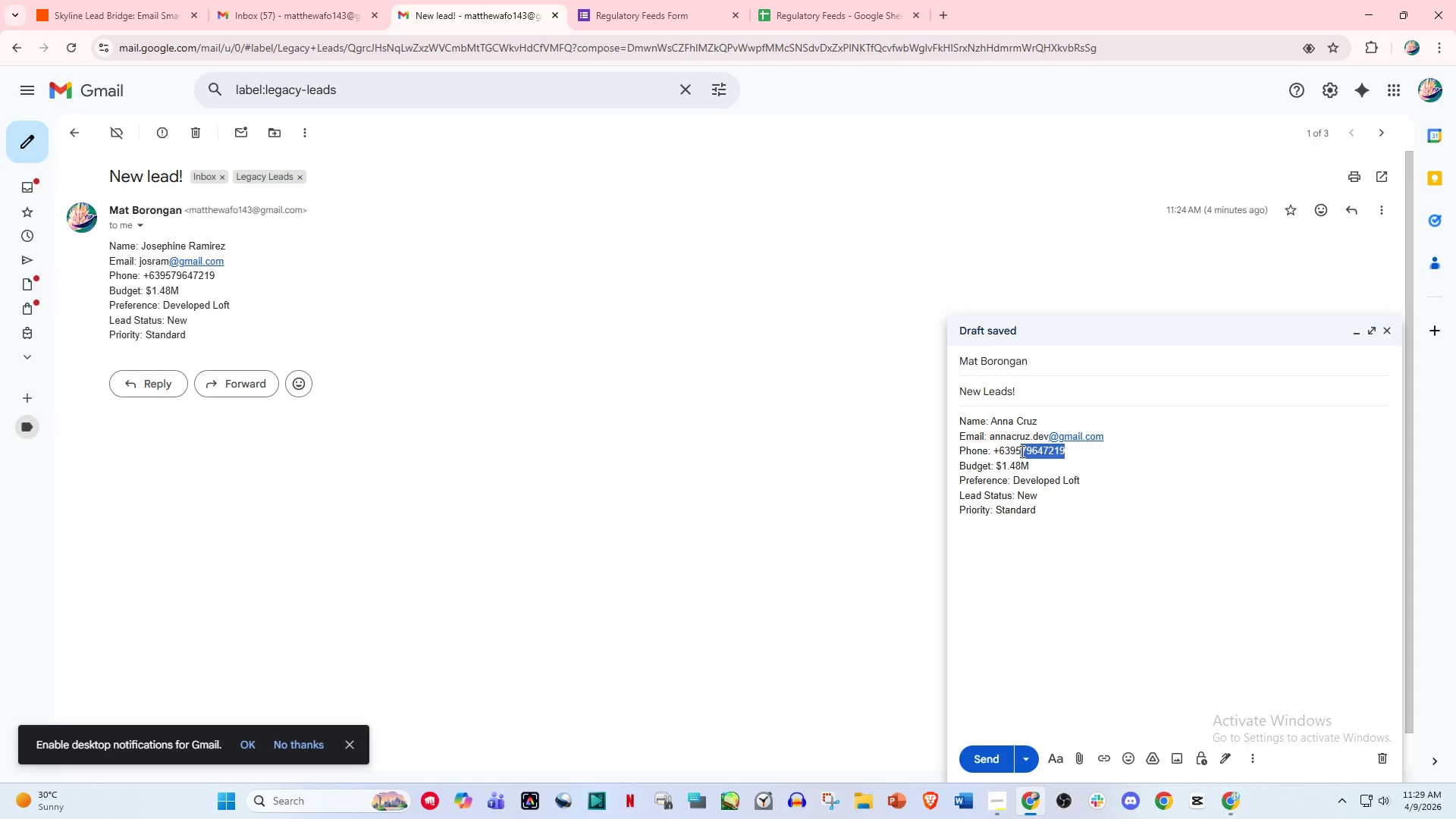 
key(Backspace)
 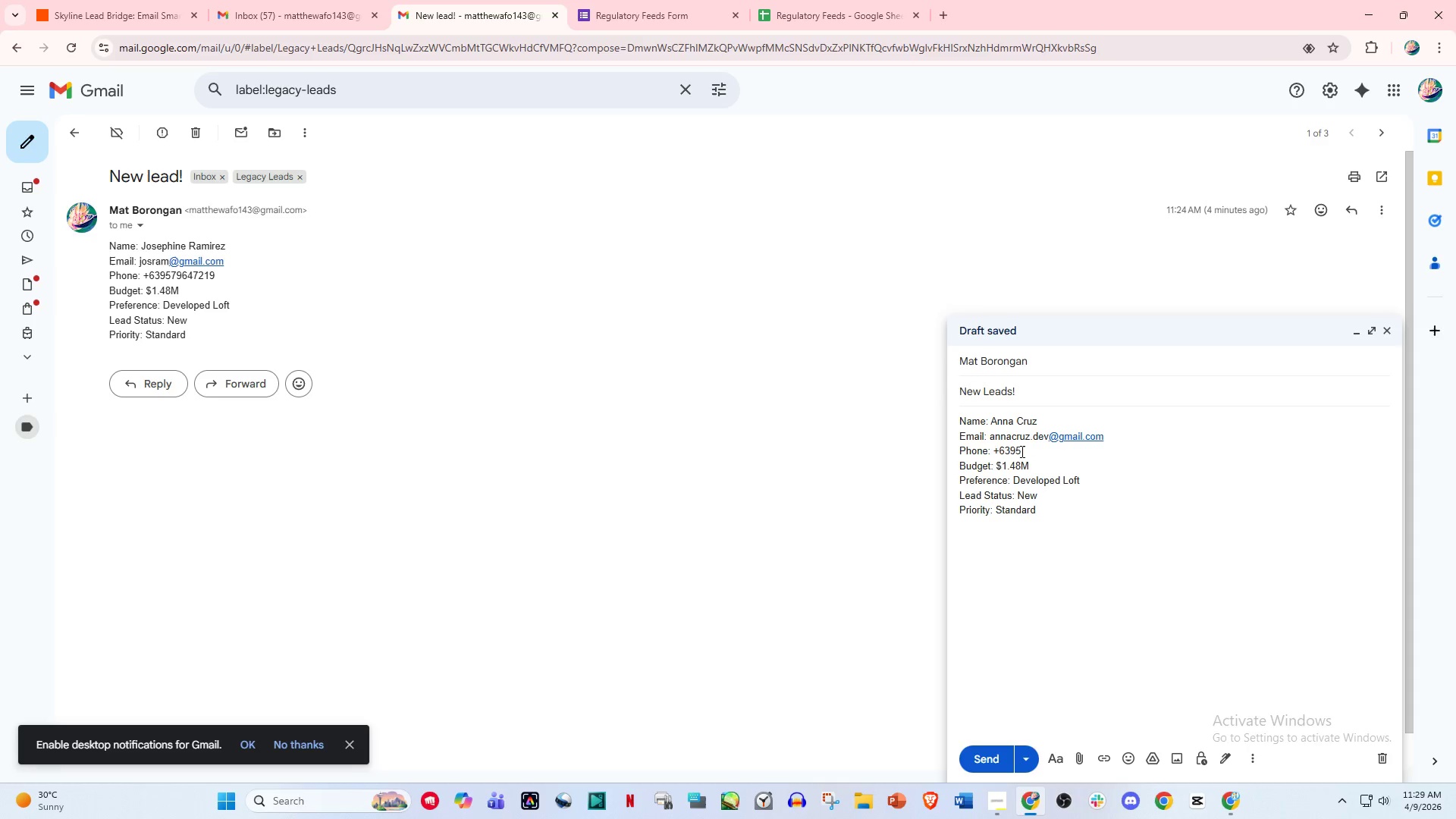 
key(Backspace)
 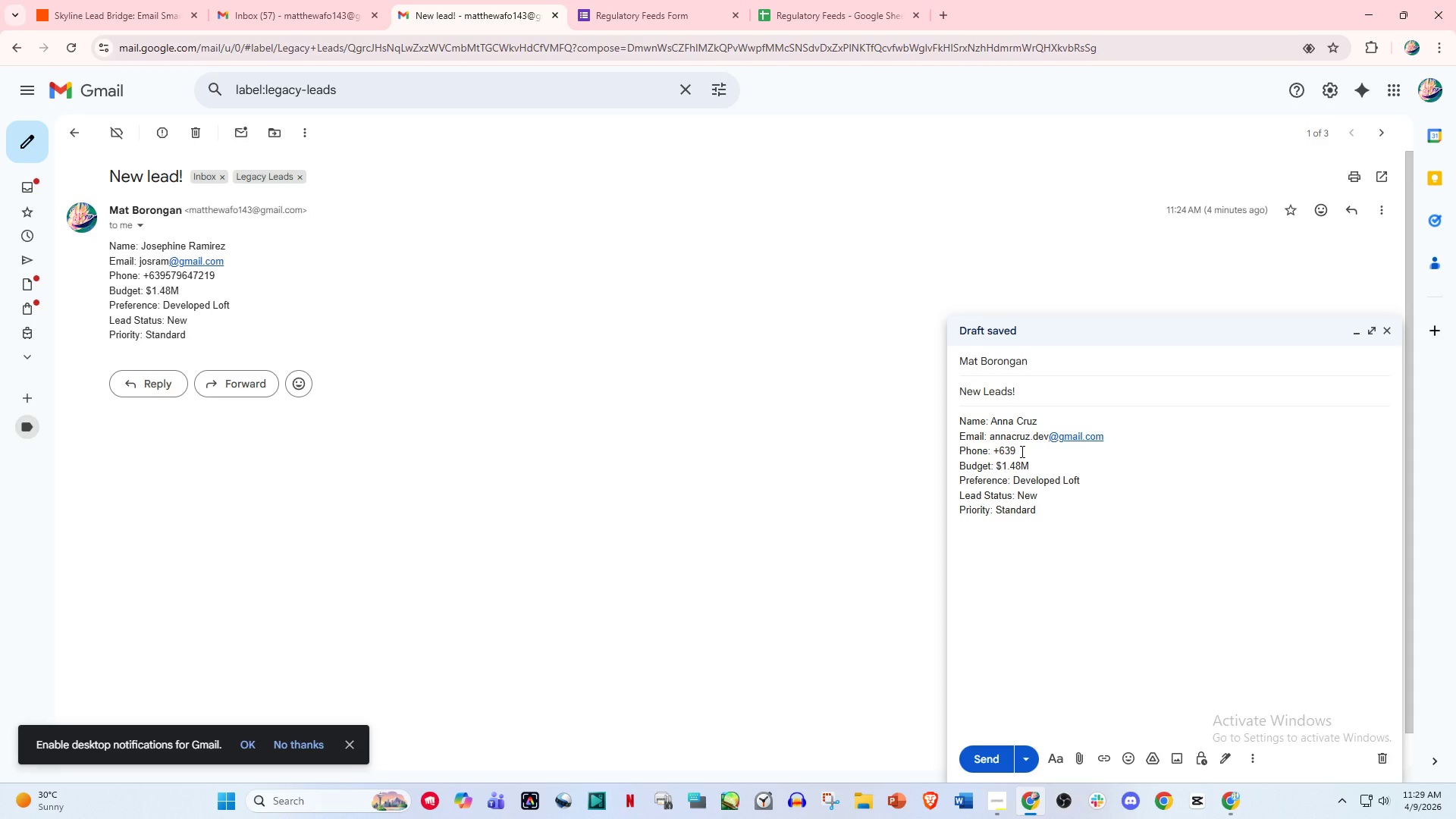 
key(Numpad1)
 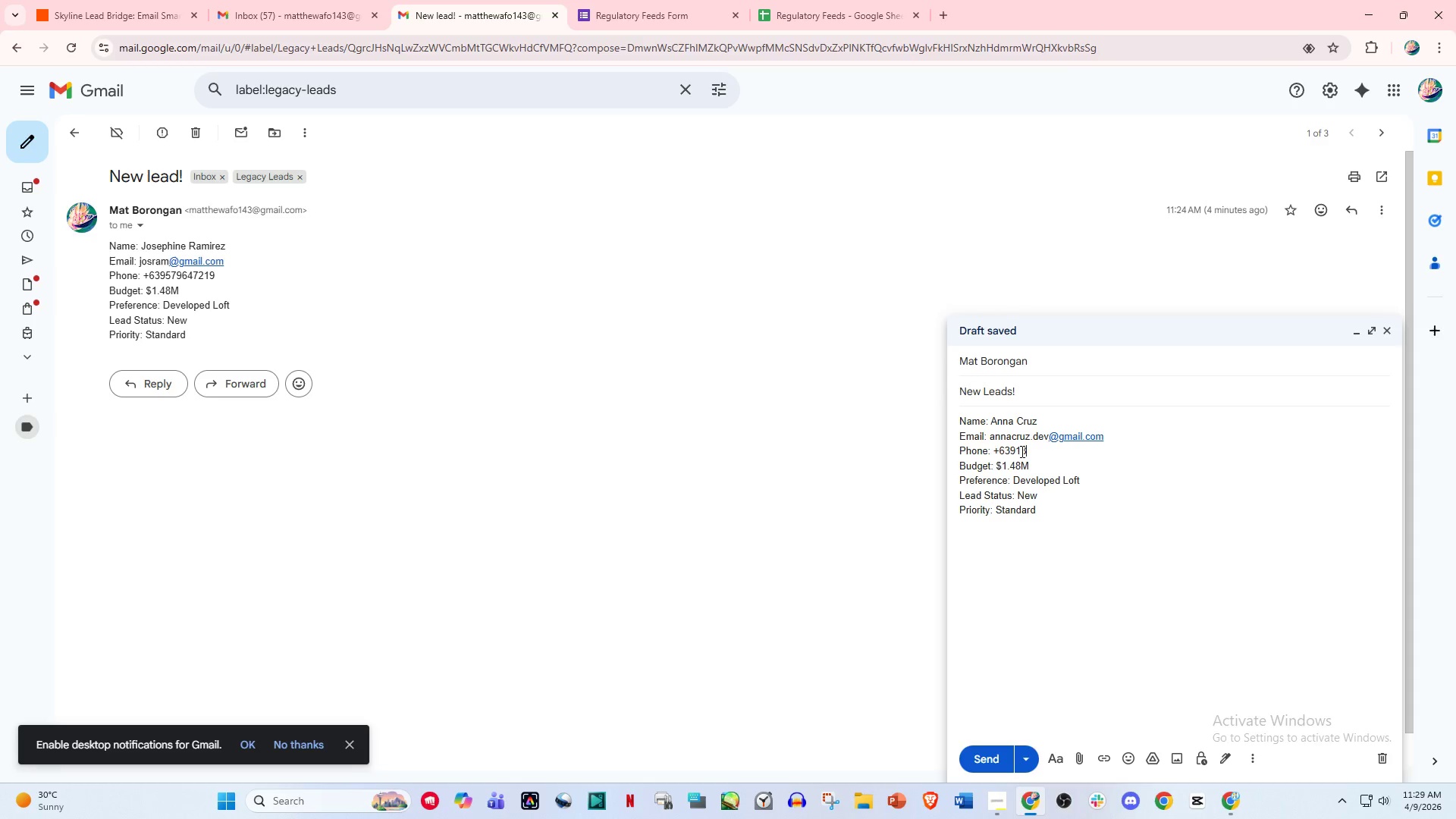 
key(Numpad8)
 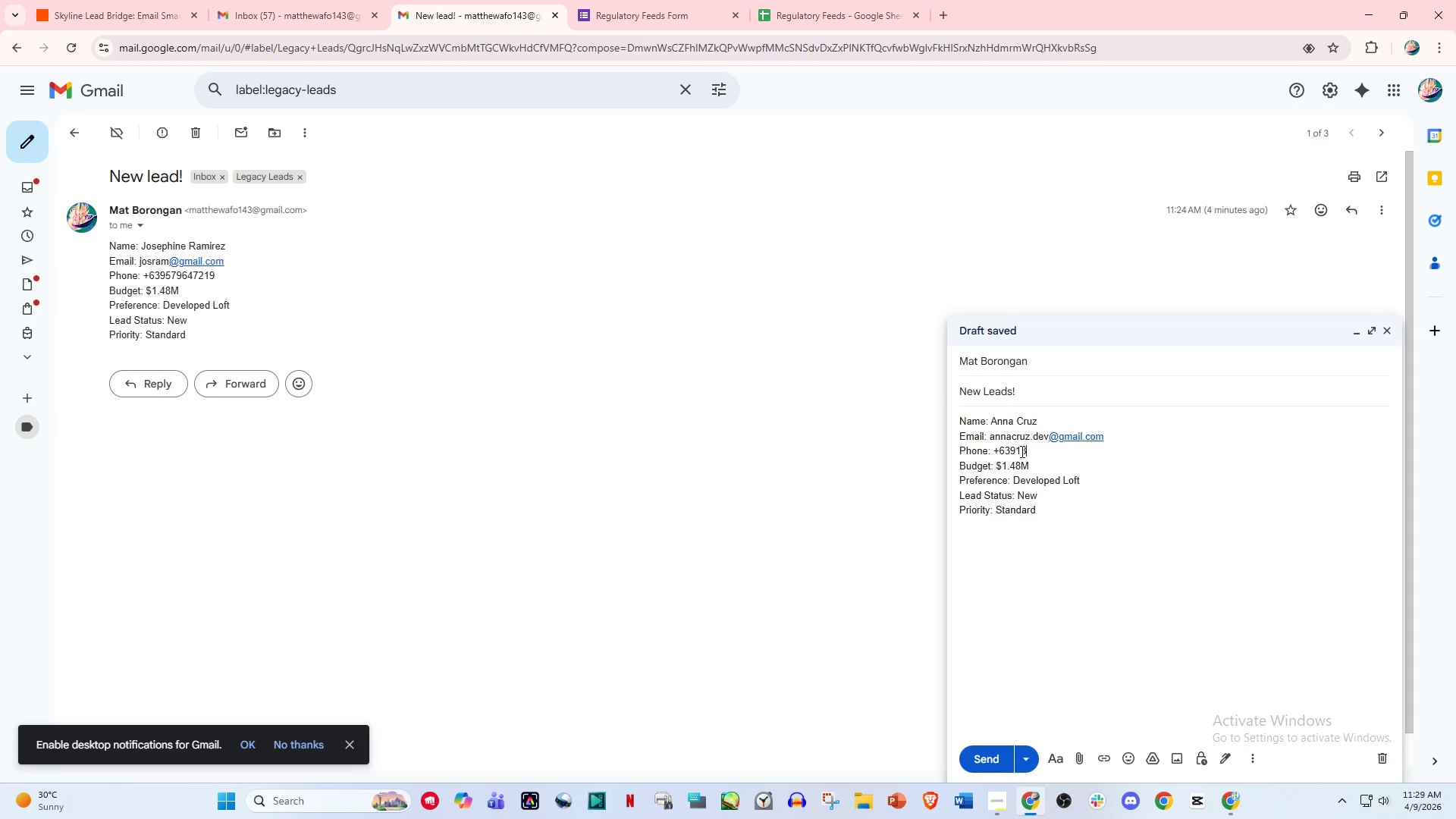 
key(Numpad1)
 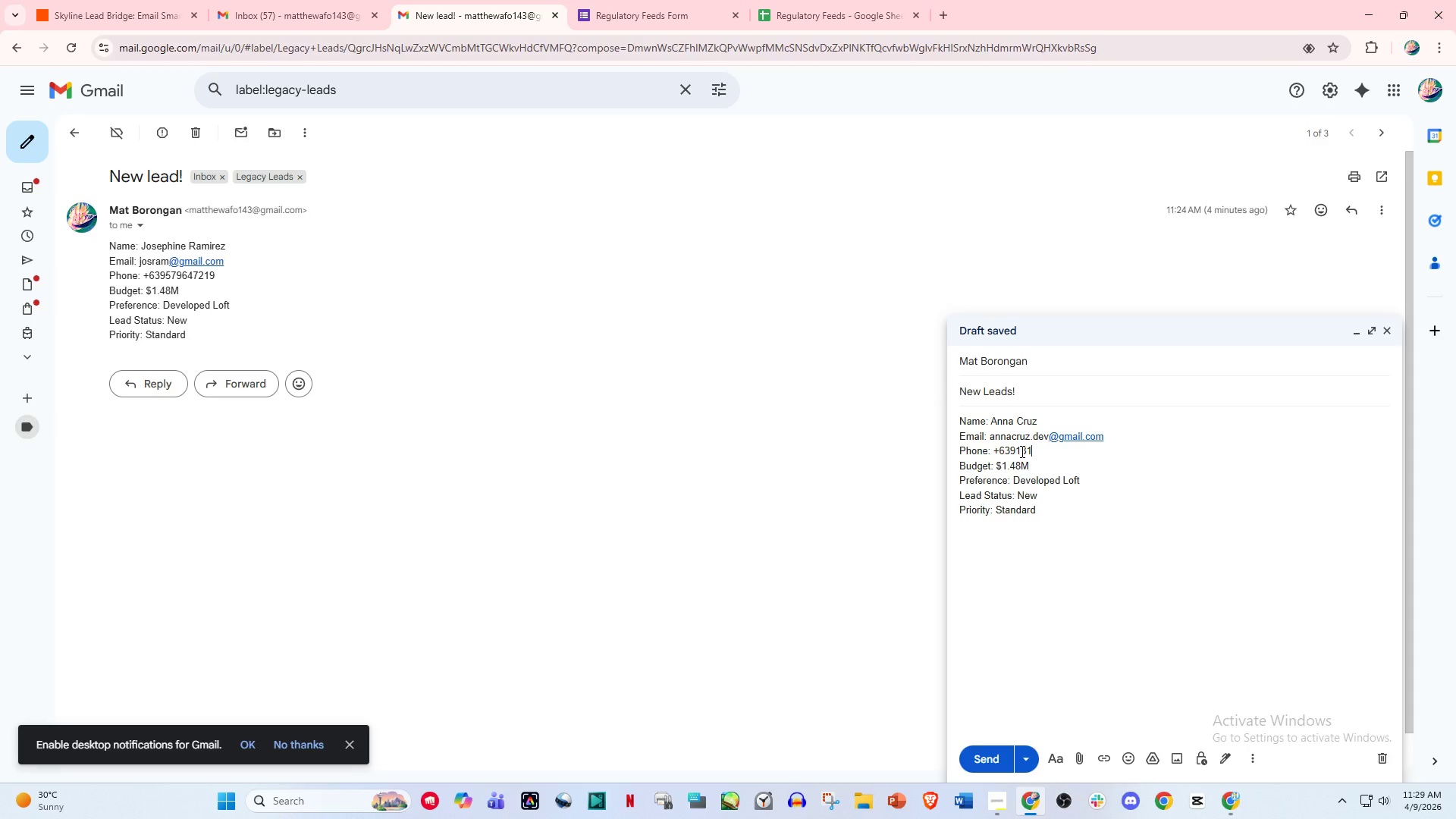 
key(Numpad2)
 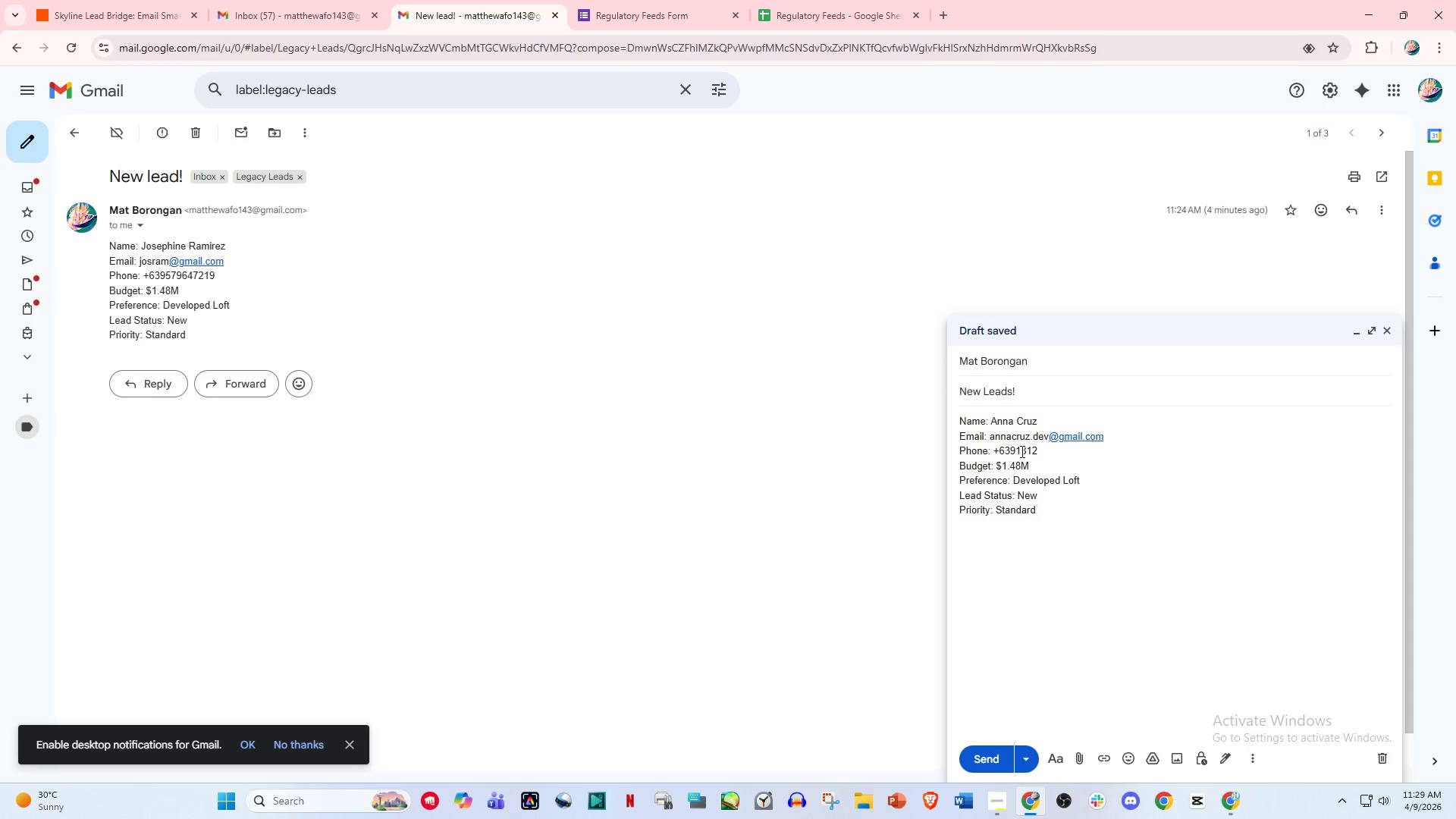 
key(Numpad3)
 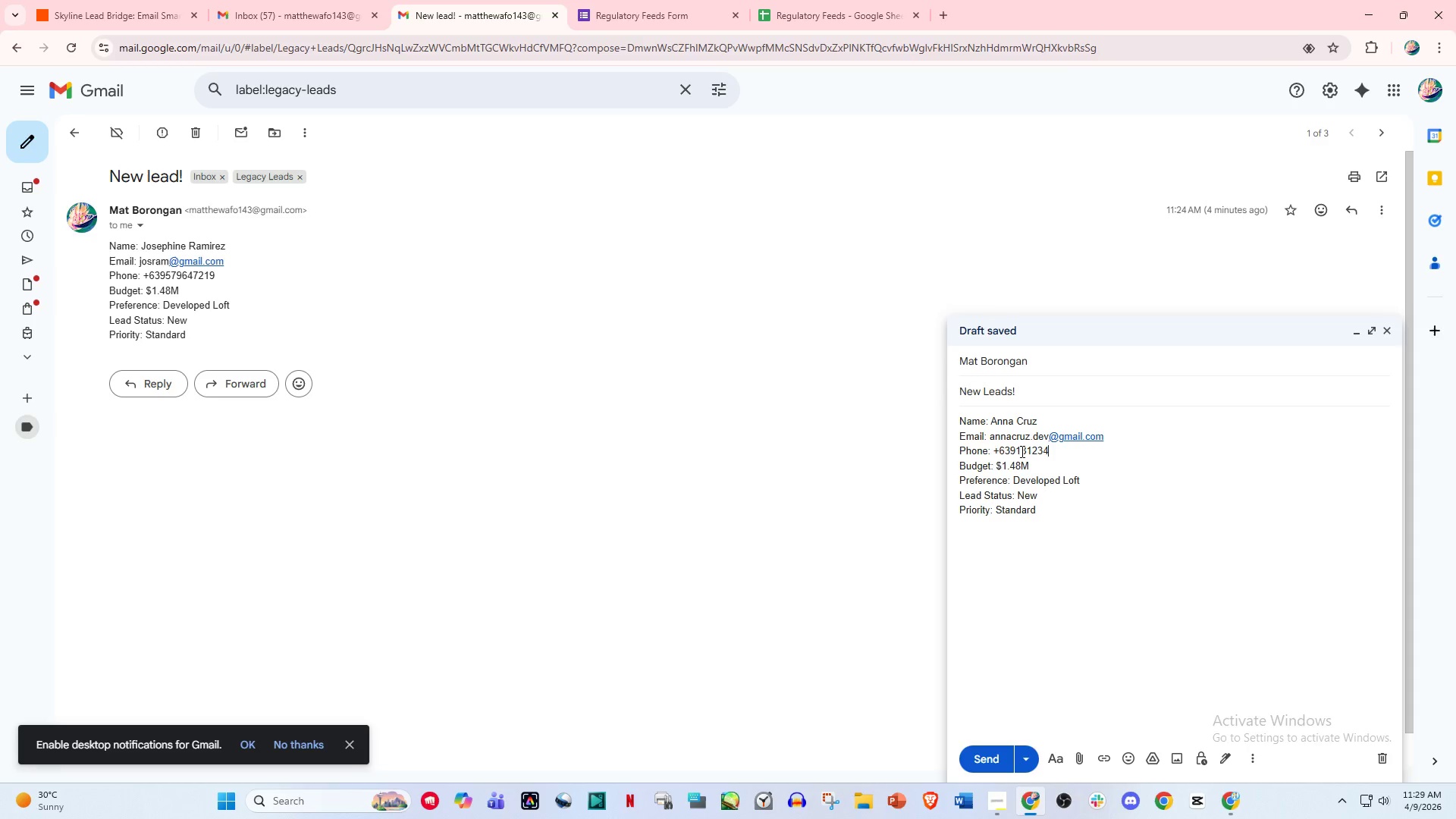 
key(Numpad4)
 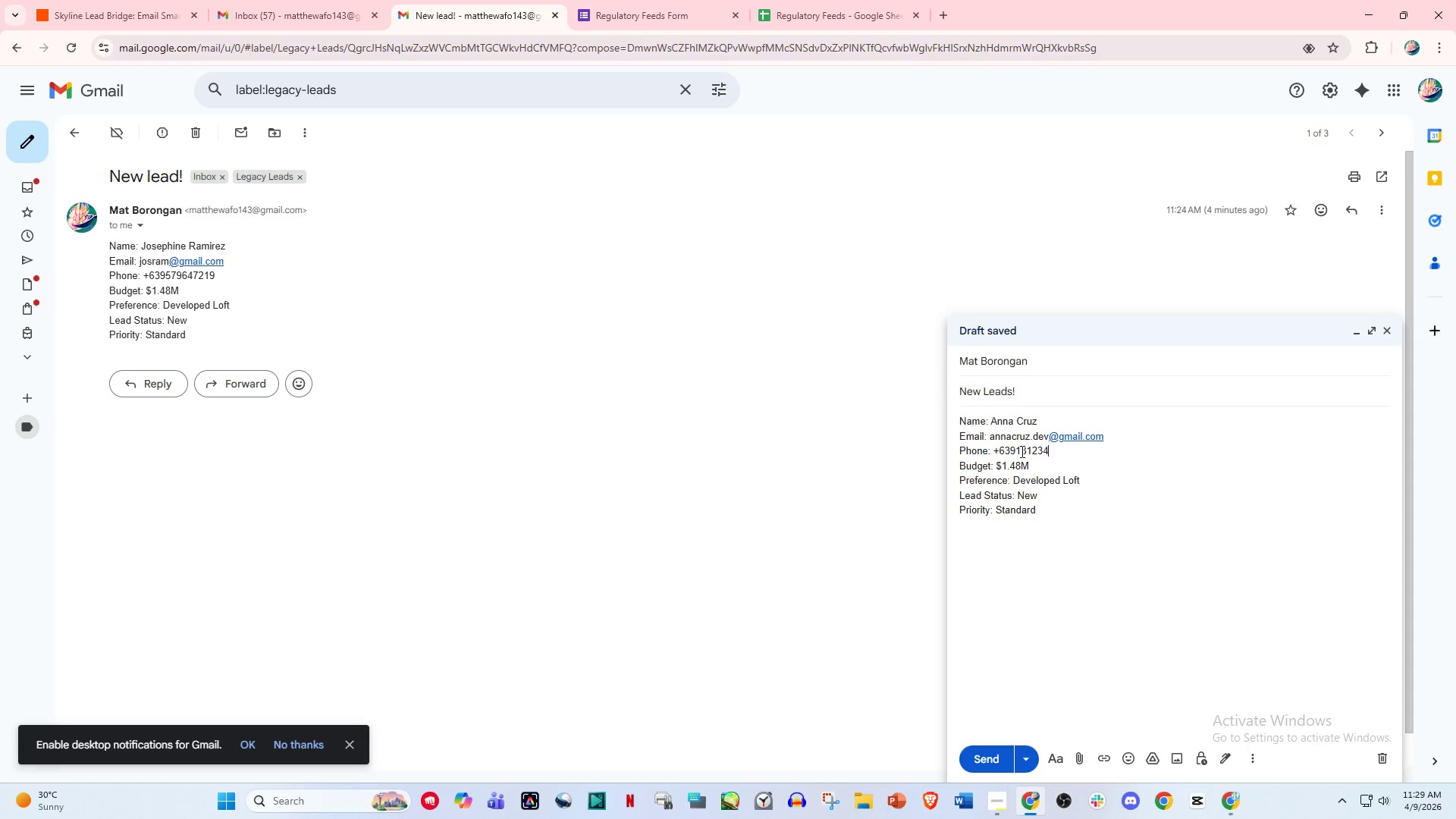 
key(Numpad5)
 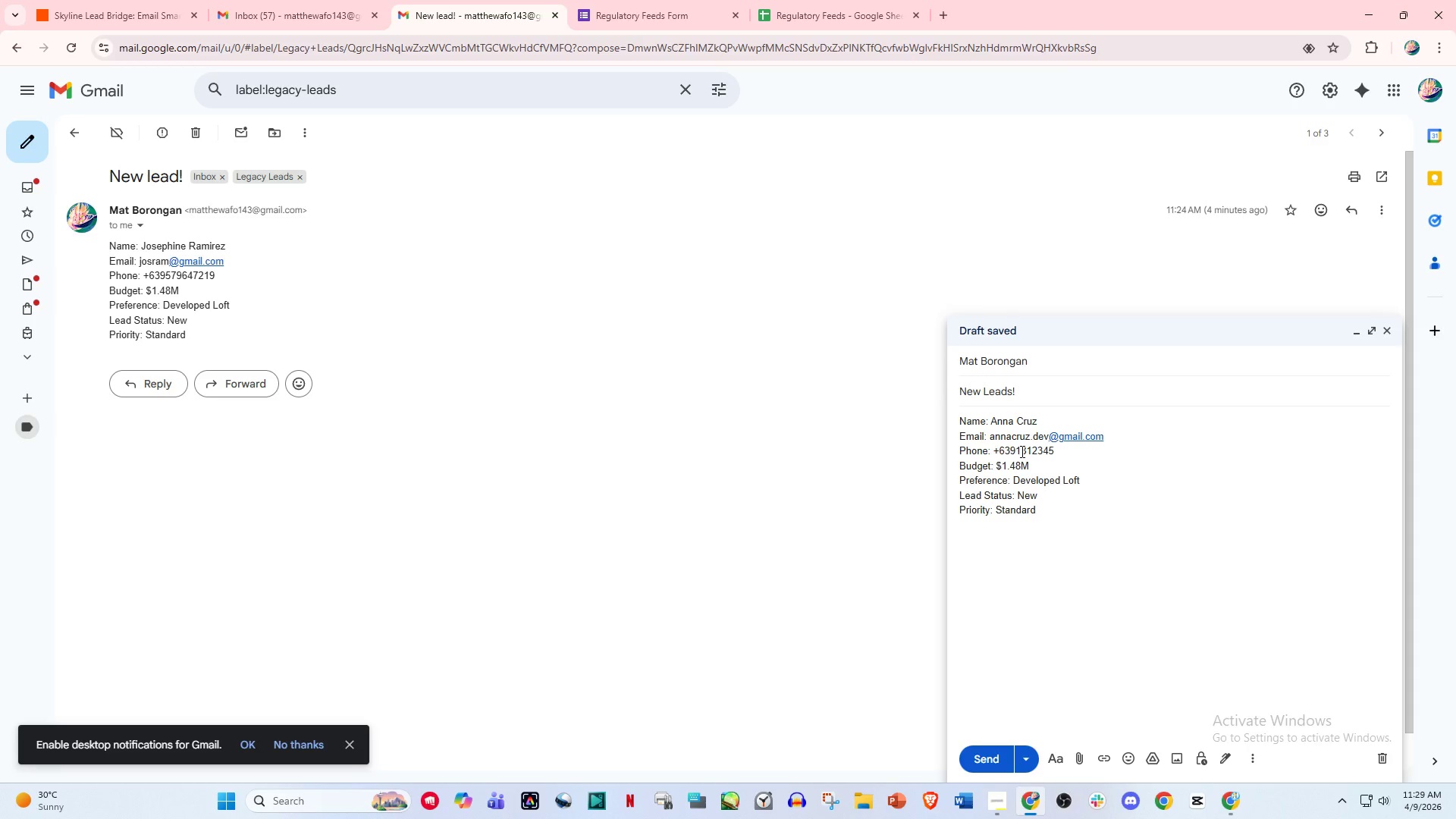 
key(Numpad6)
 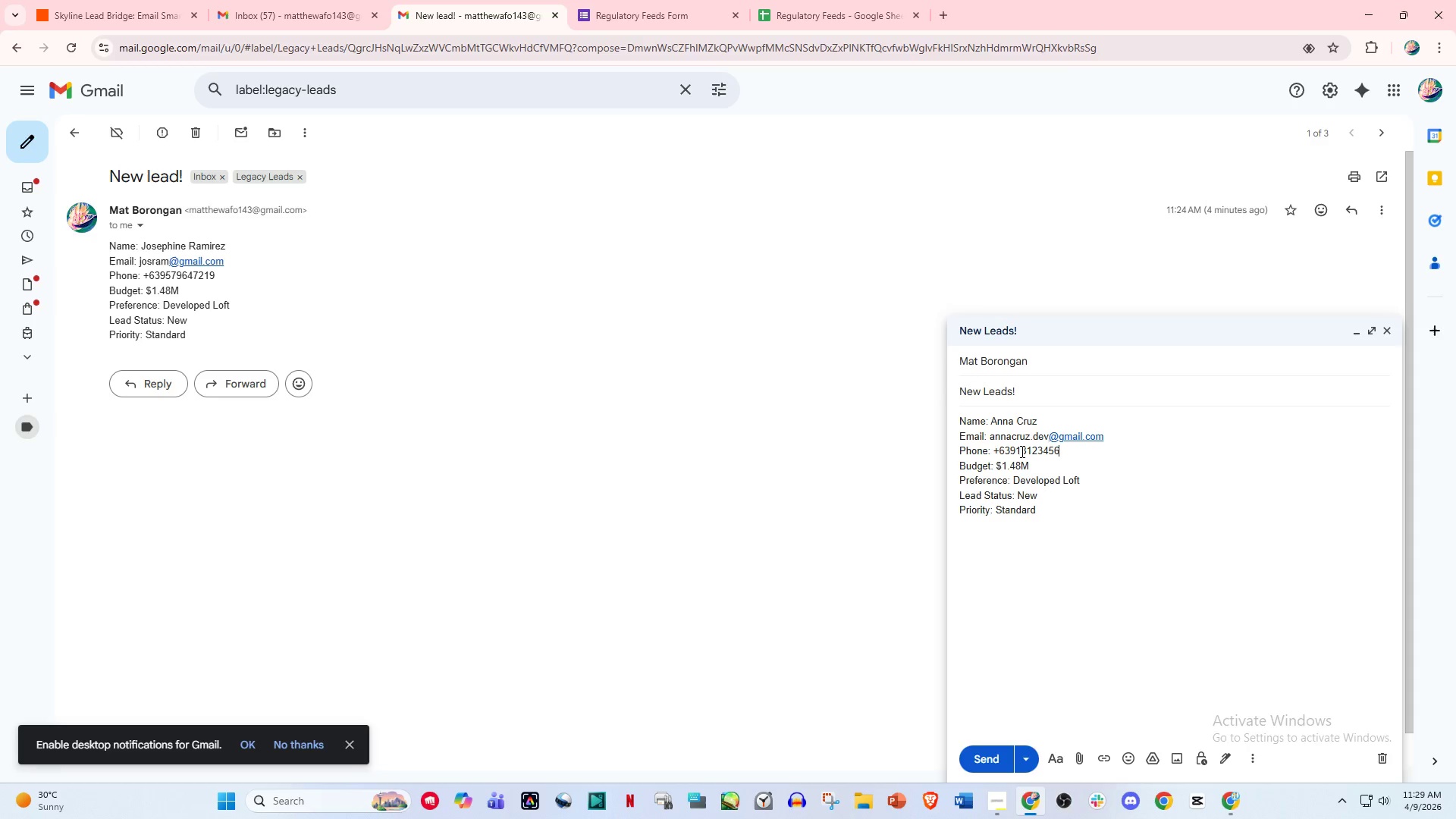 
key(Numpad2)
 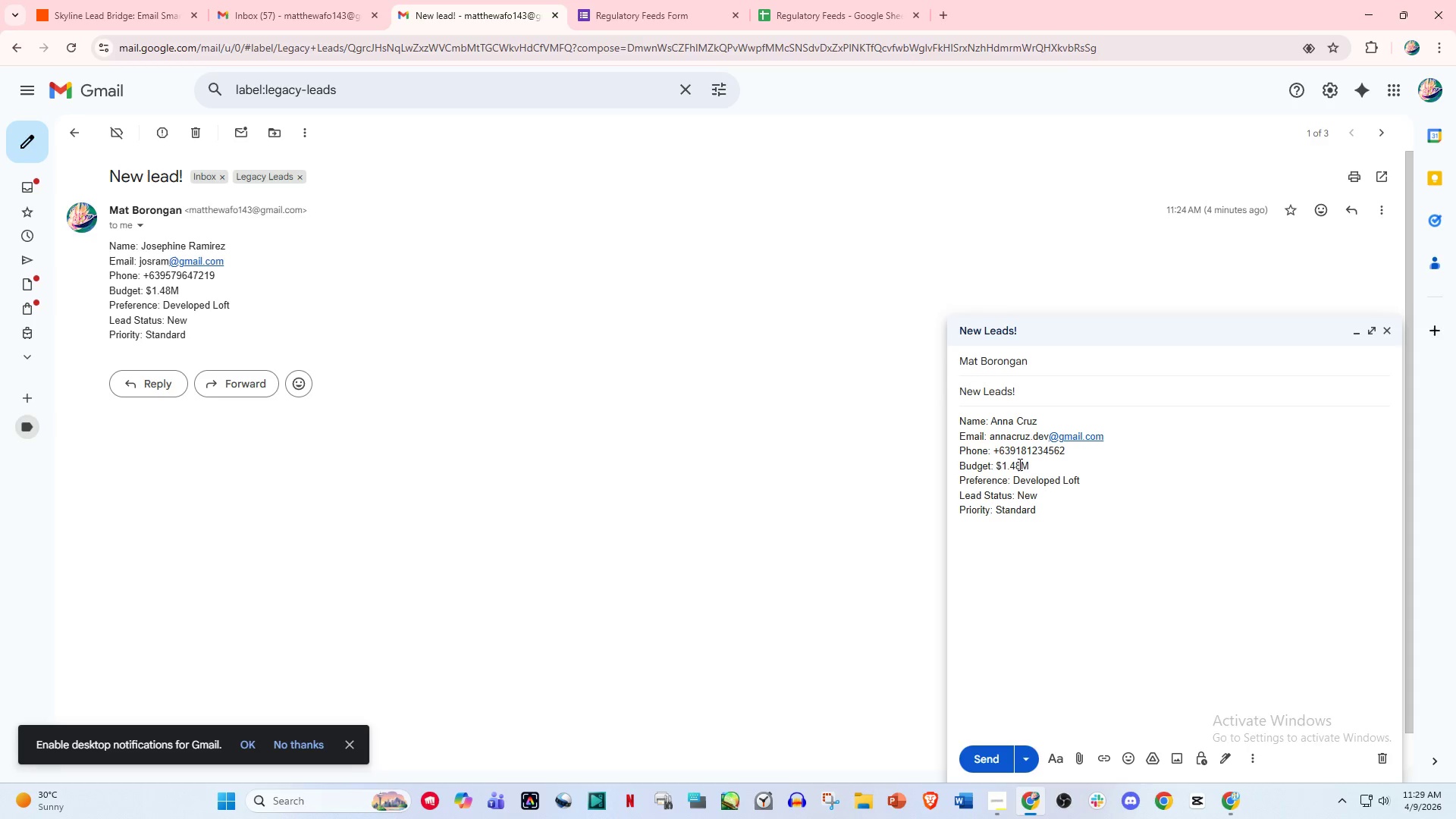 
left_click([1023, 461])
 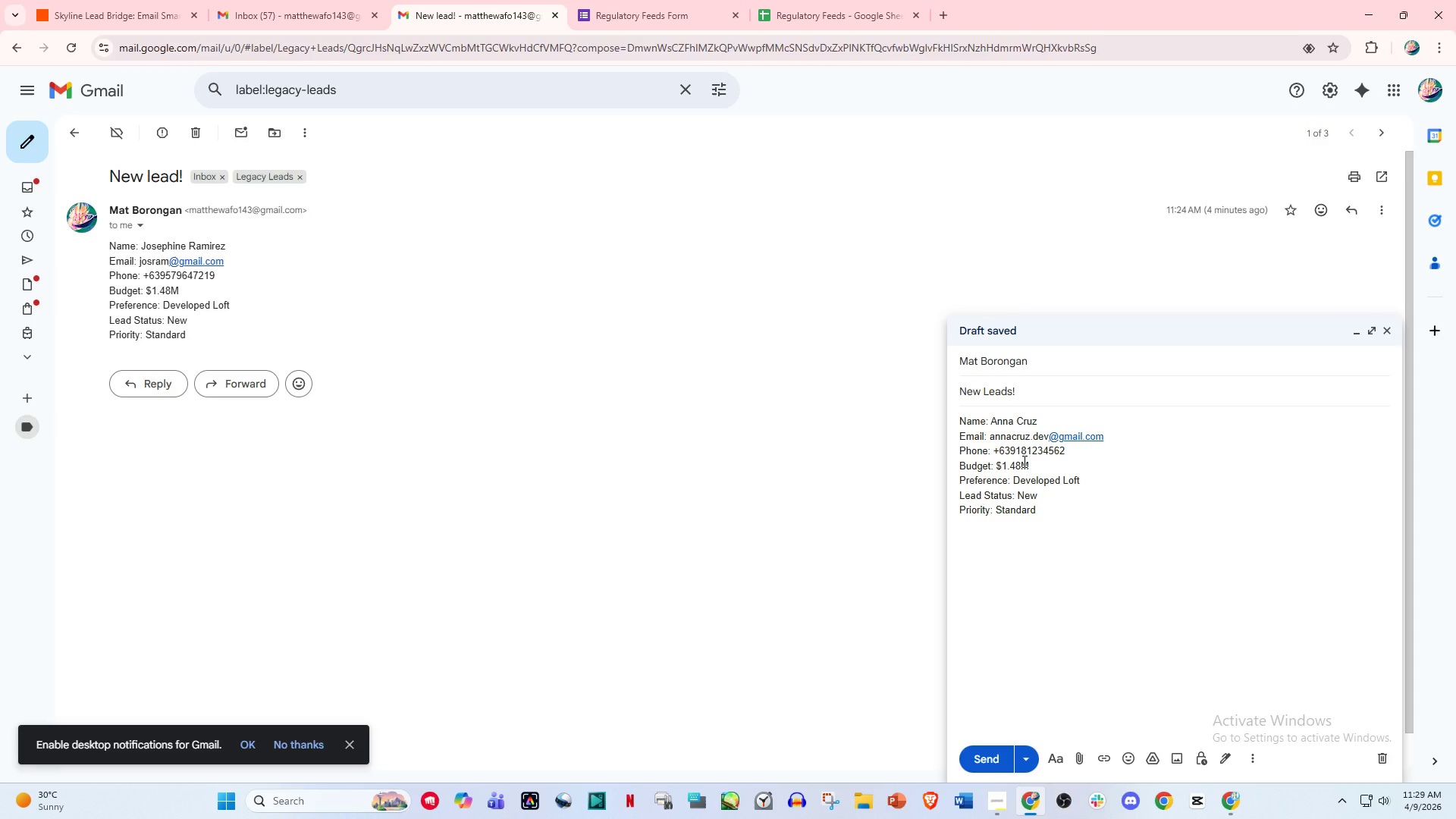 
key(Backspace)
 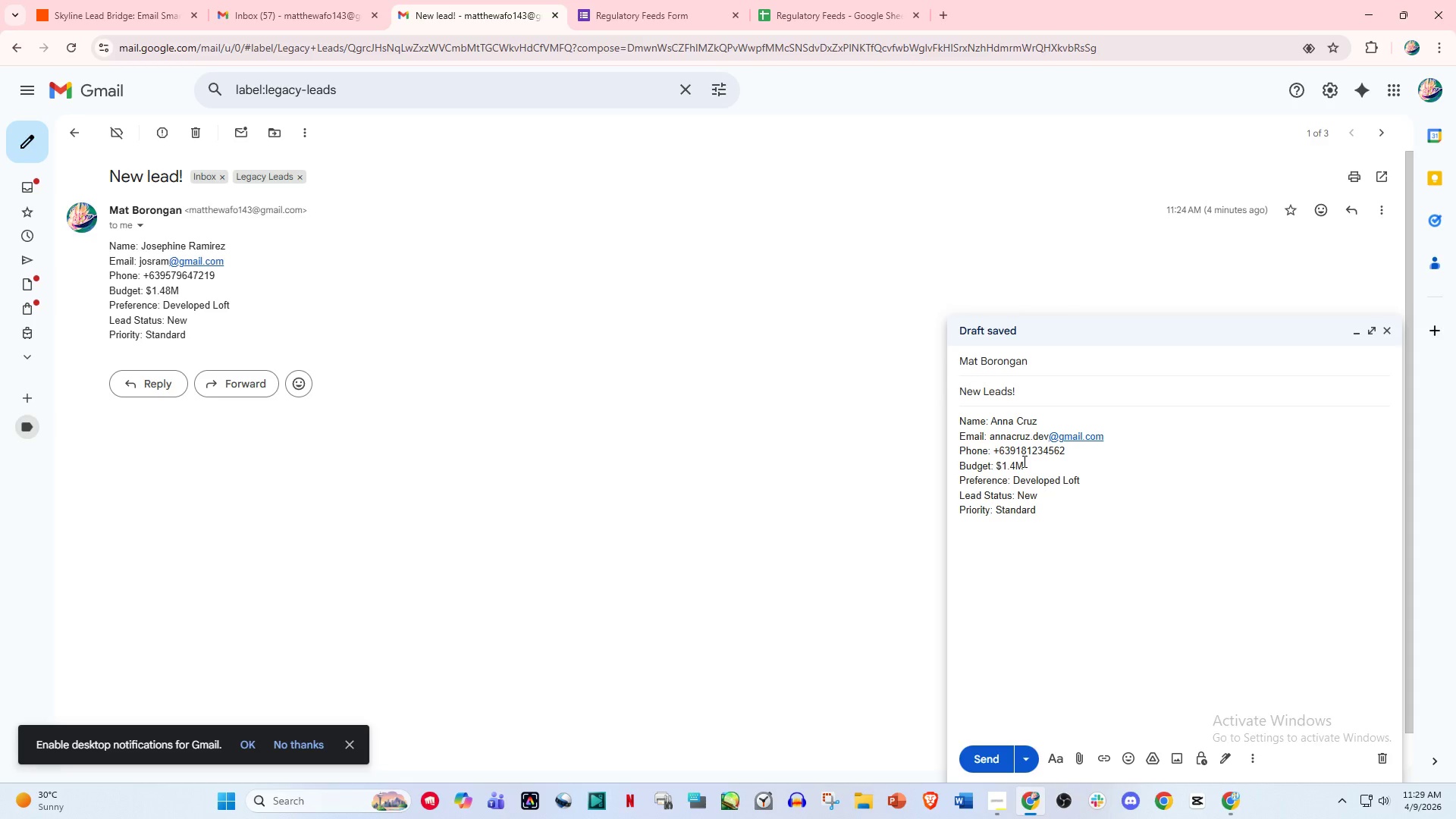 
key(Backspace)
 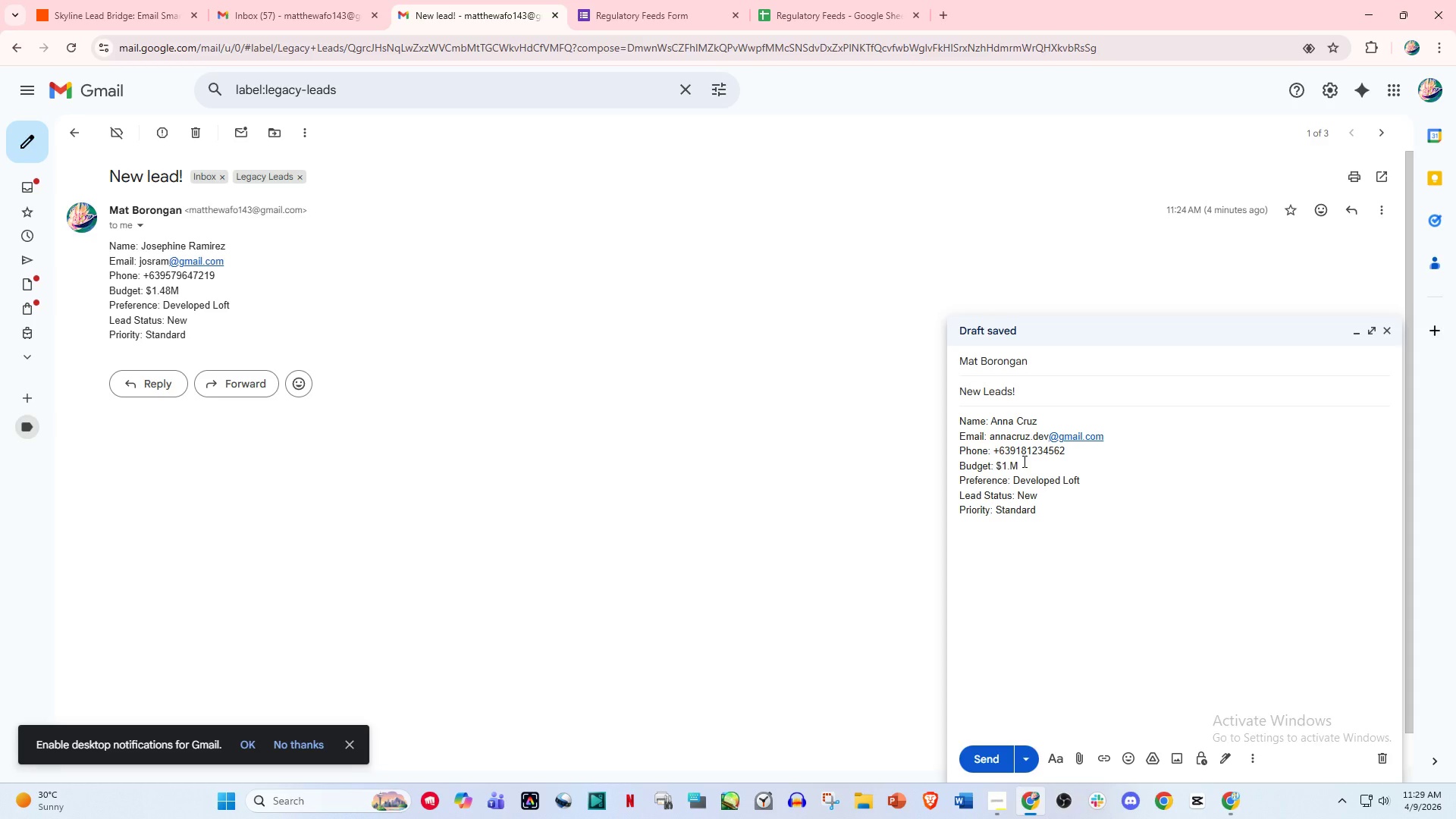 
key(3)
 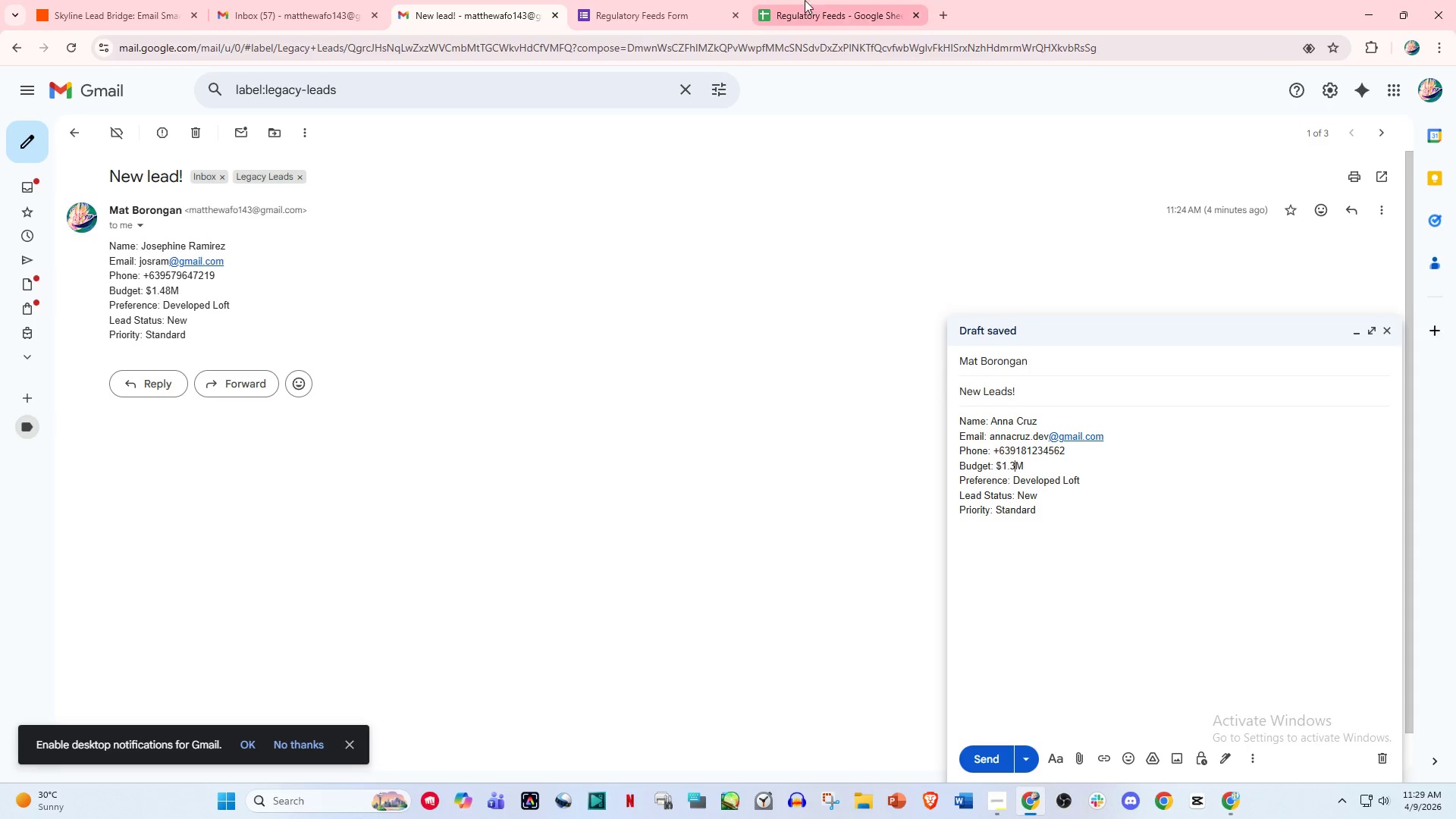 
left_click([96, 0])
 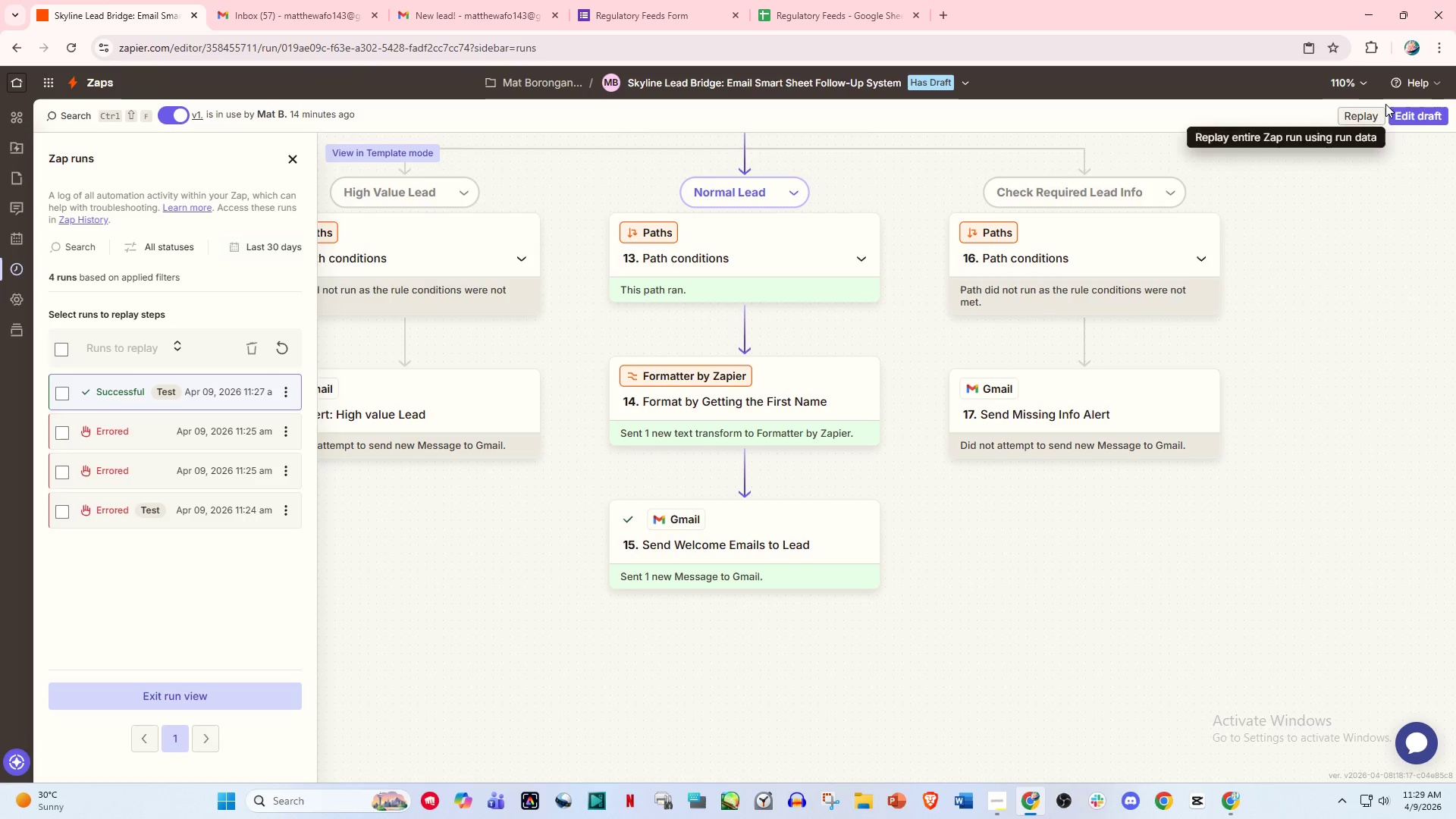 
left_click([1410, 110])
 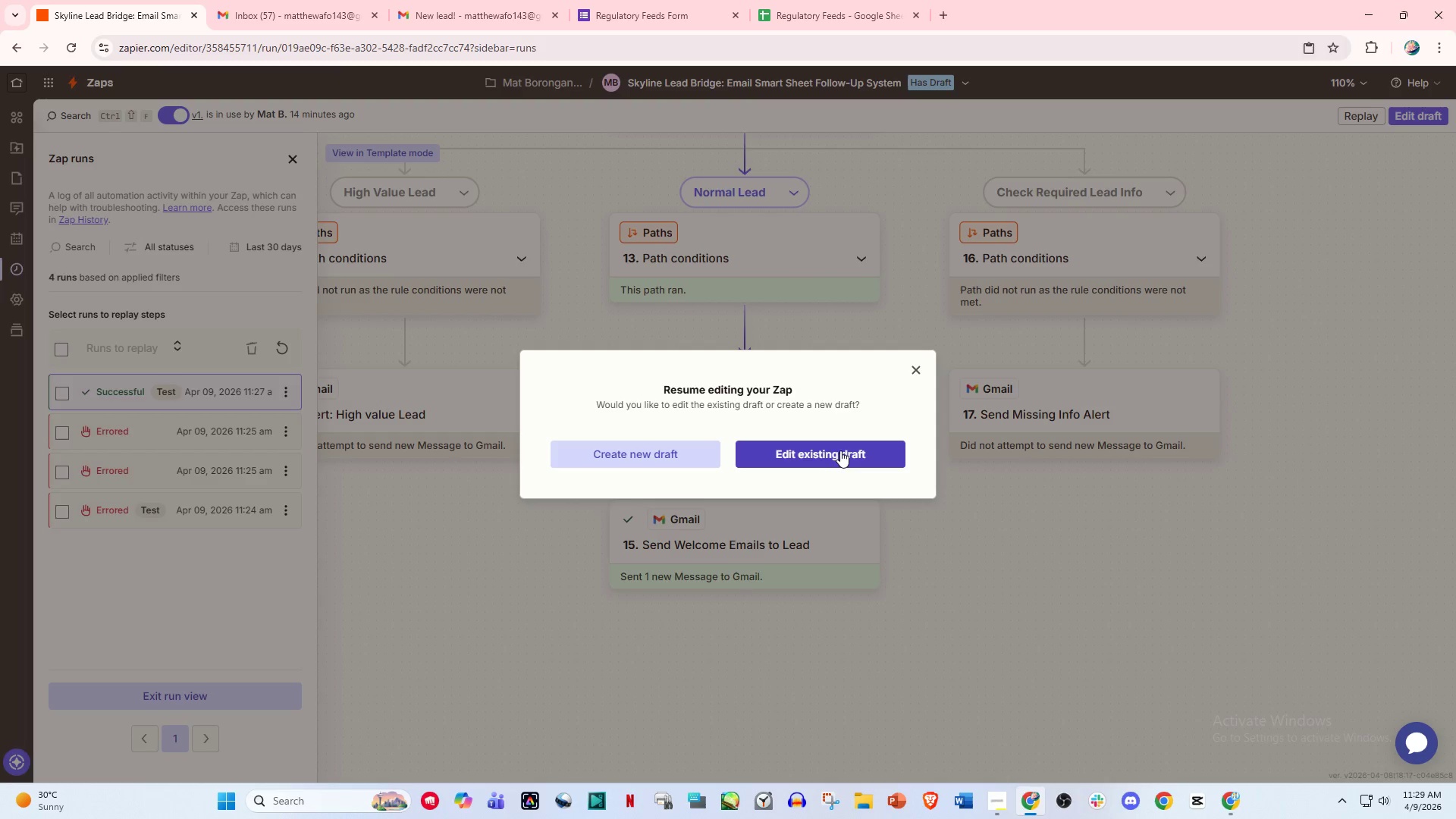 
wait(5.78)
 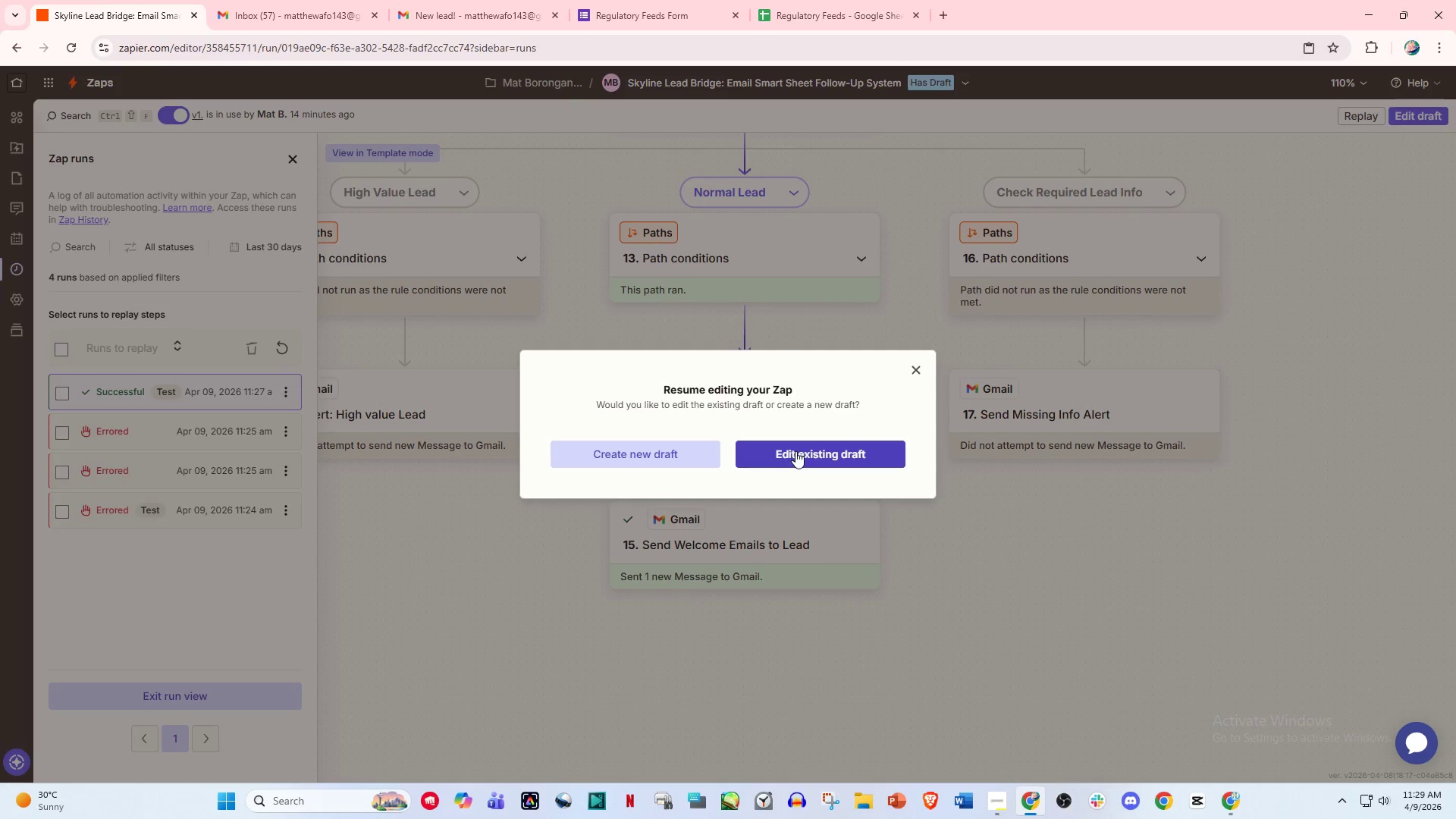 
left_click([916, 369])
 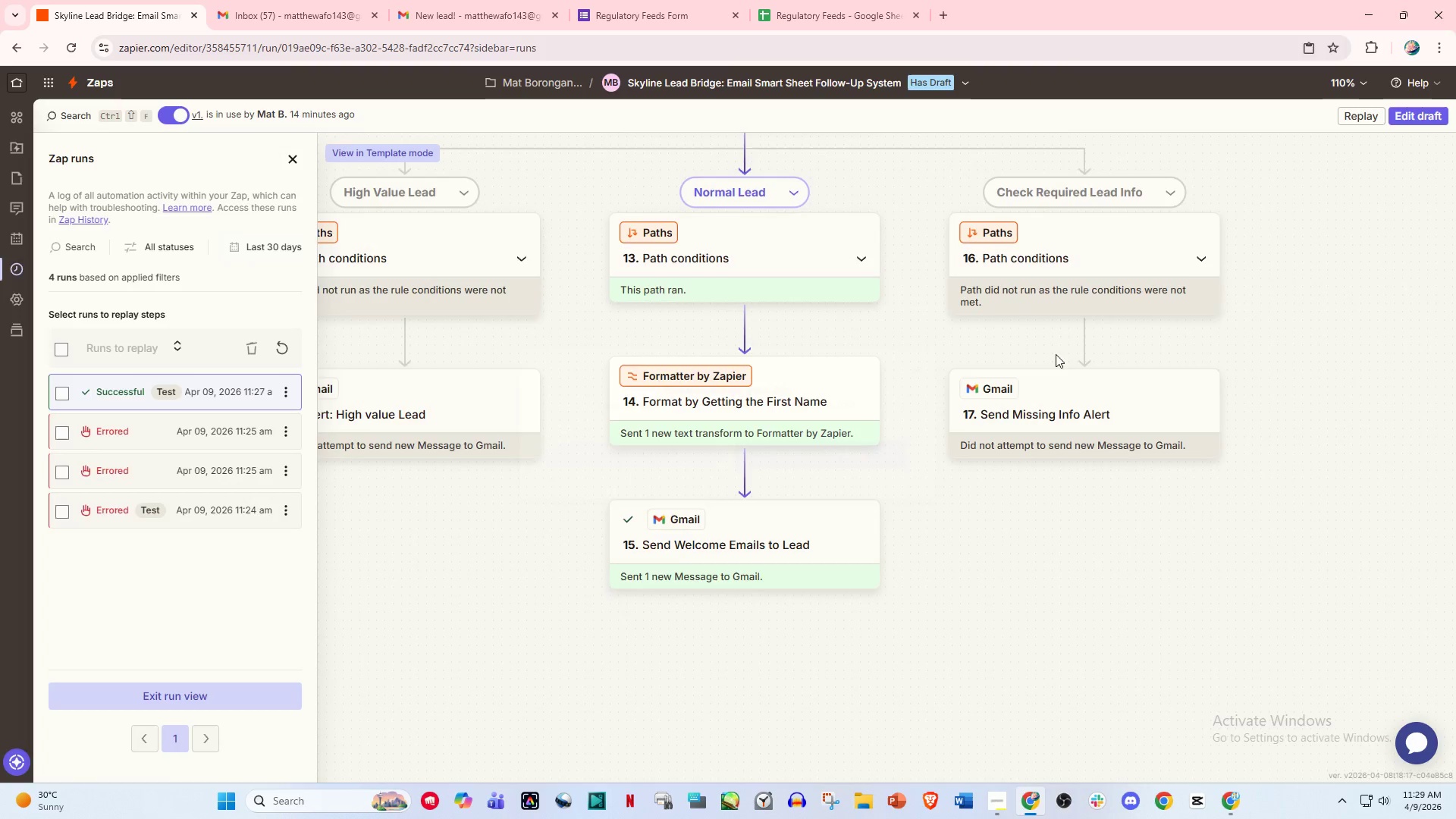 
scroll: coordinate [1073, 347], scroll_direction: up, amount: 3.0
 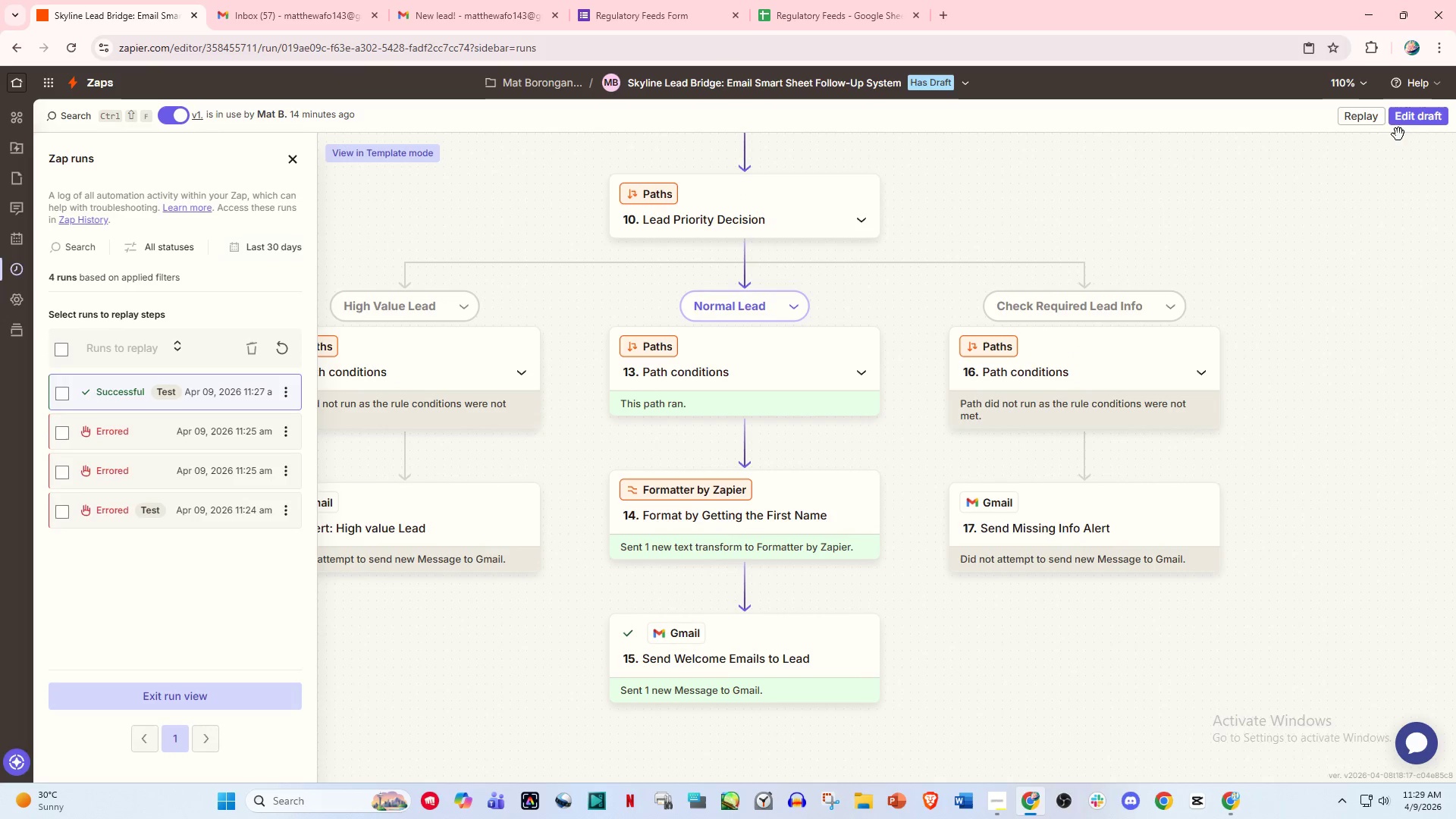 
left_click([1420, 125])
 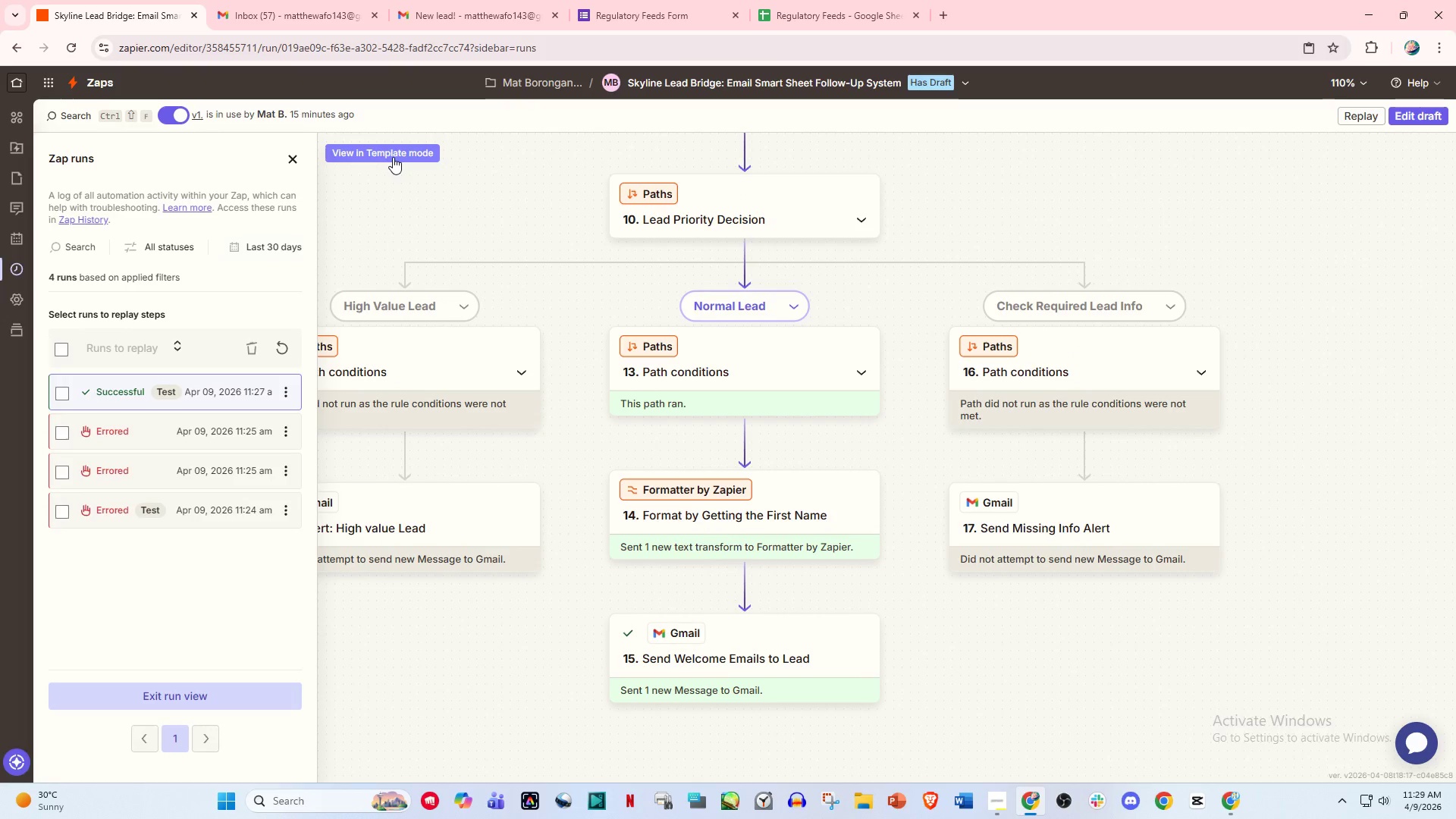 
left_click([393, 157])